 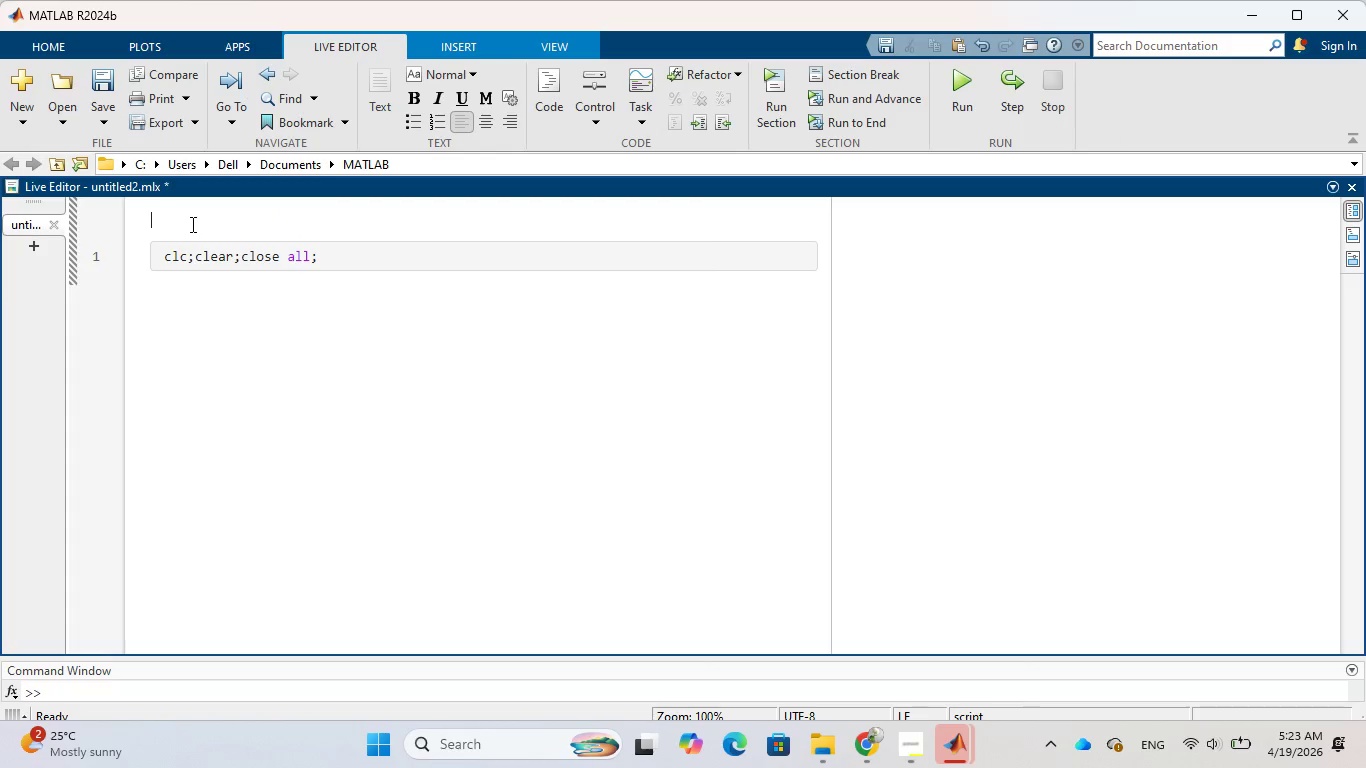 
key(Control+V)
 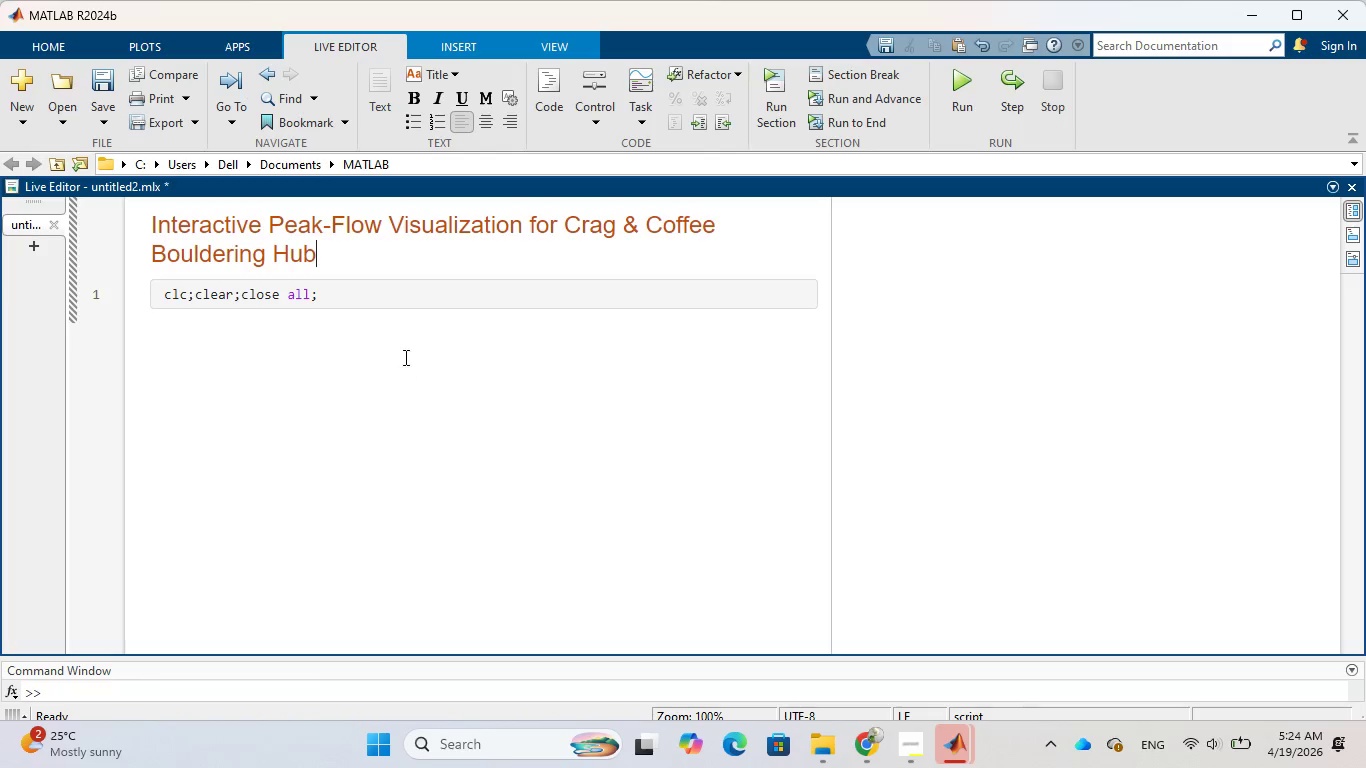 
left_click([381, 293])
 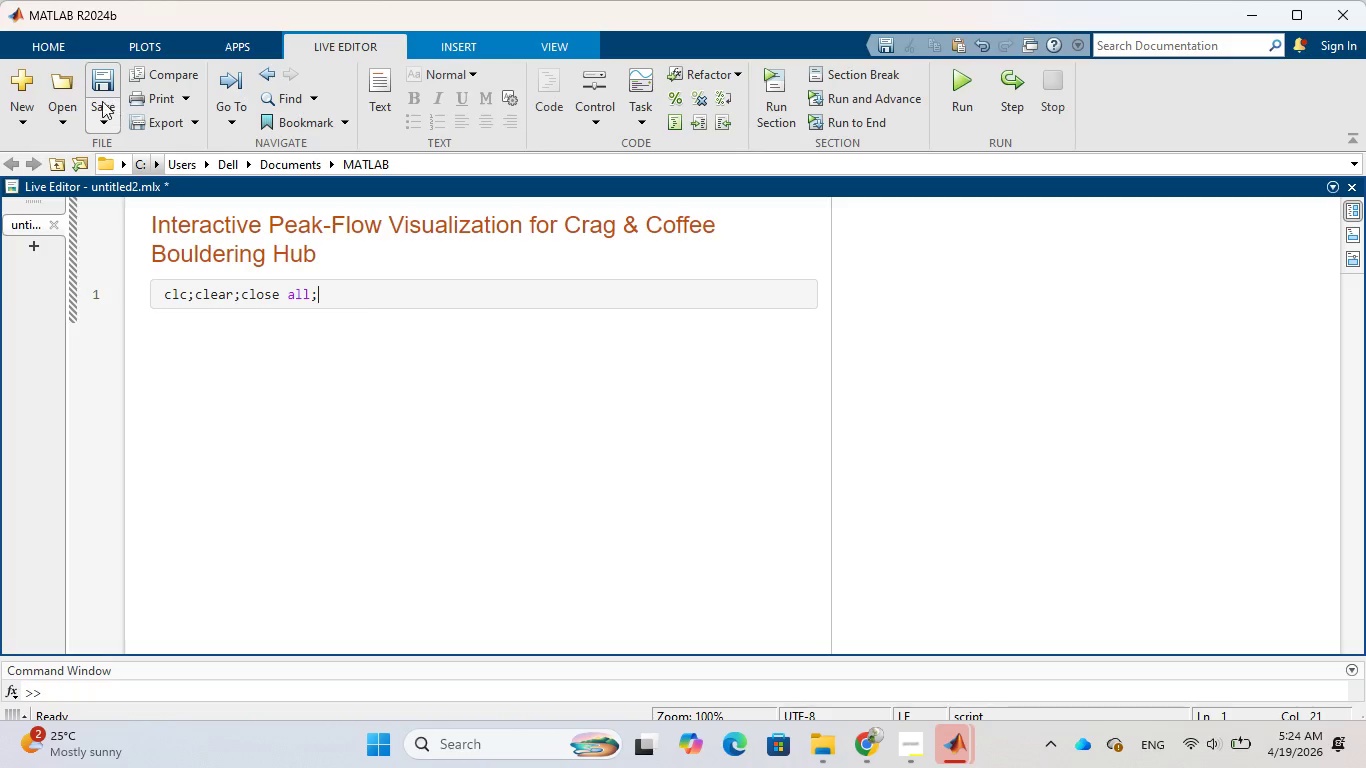 
left_click([101, 114])
 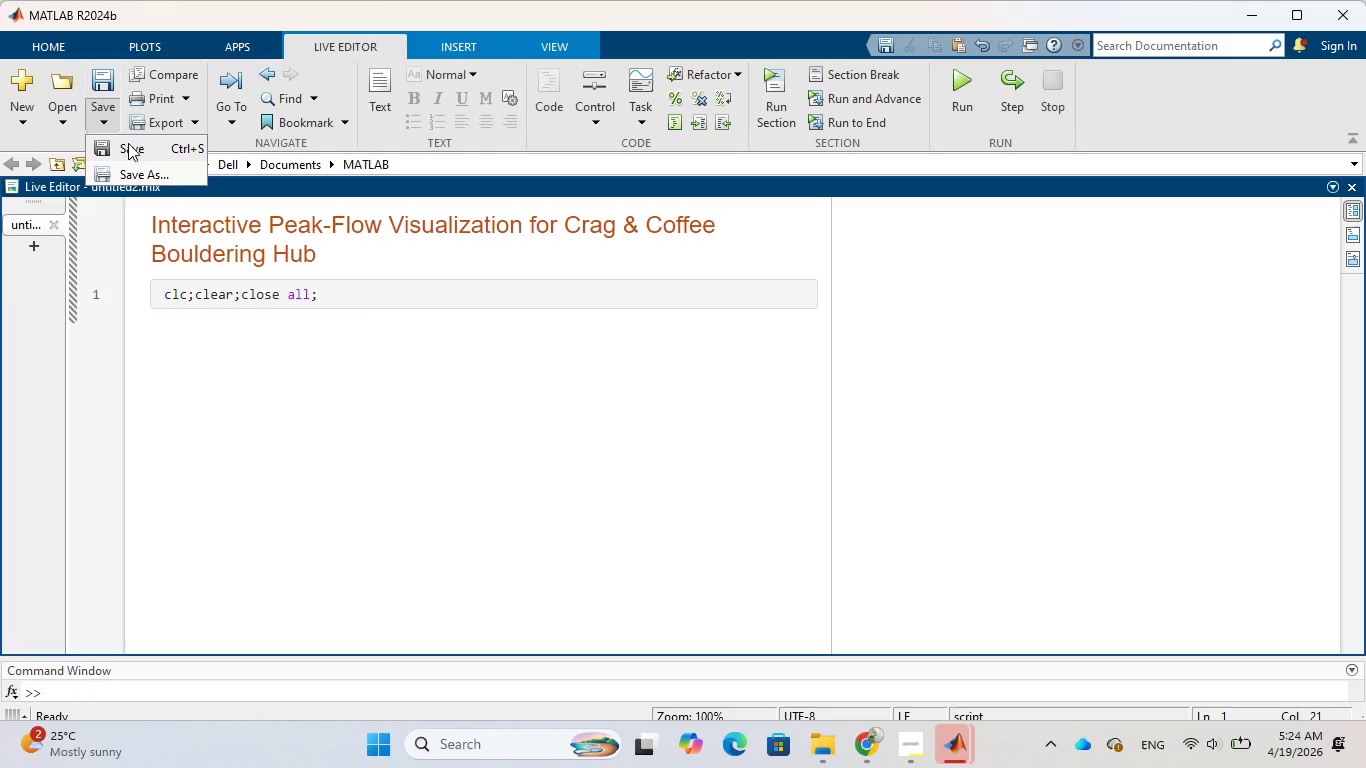 
wait(5.7)
 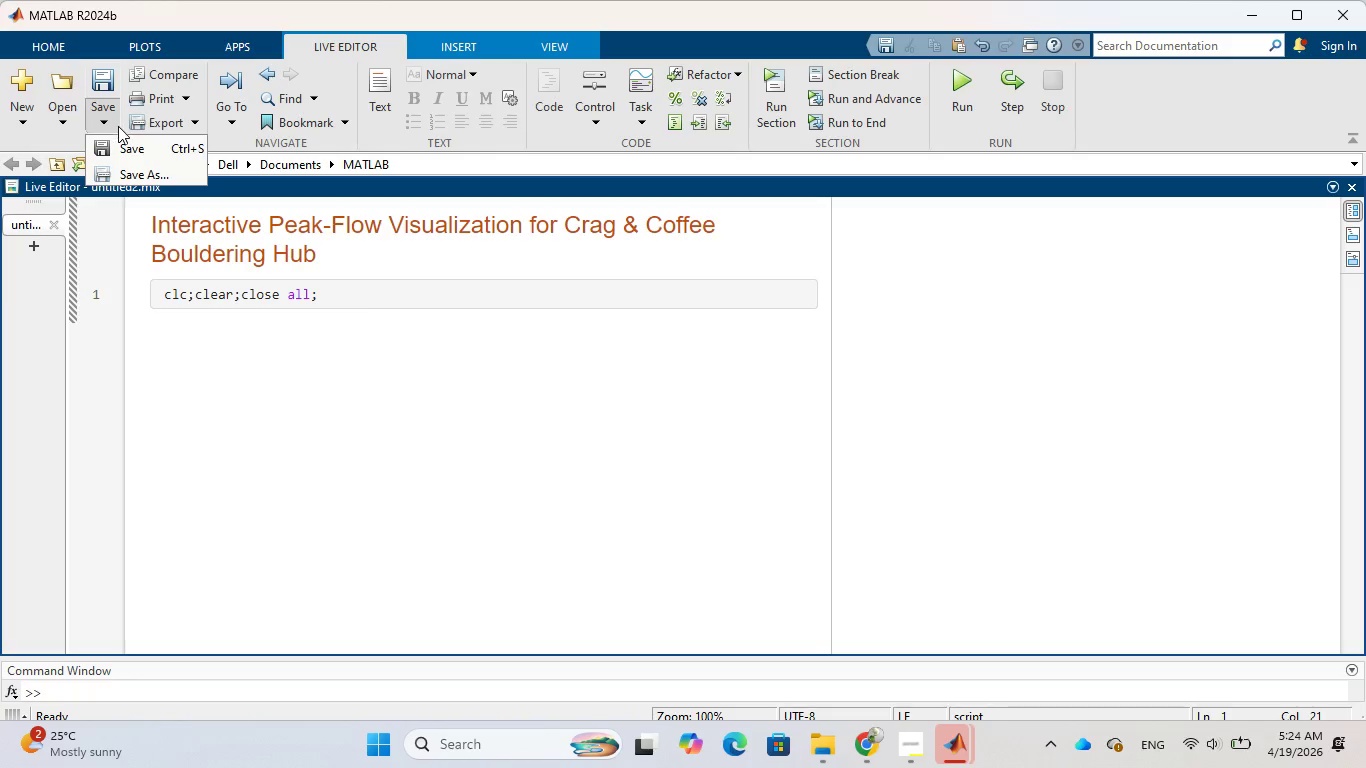 
left_click([128, 143])
 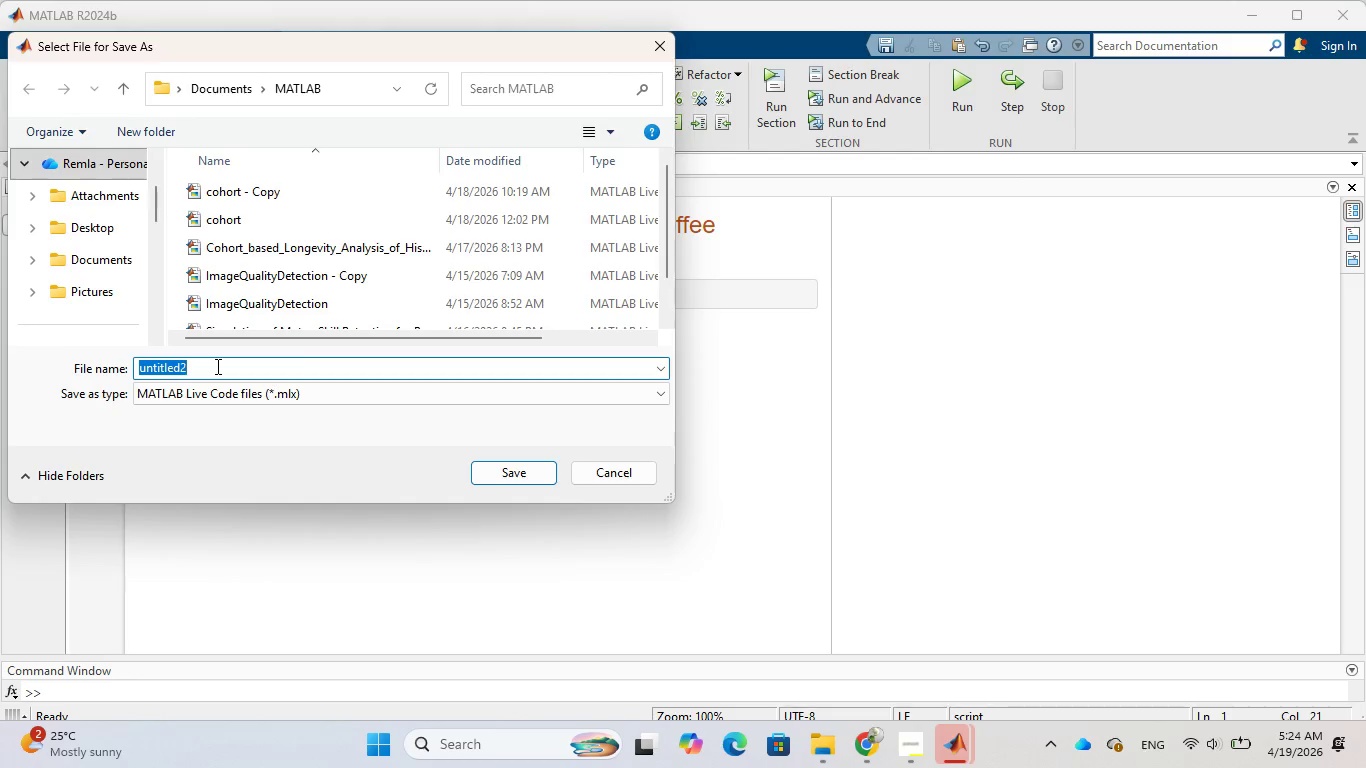 
wait(11.58)
 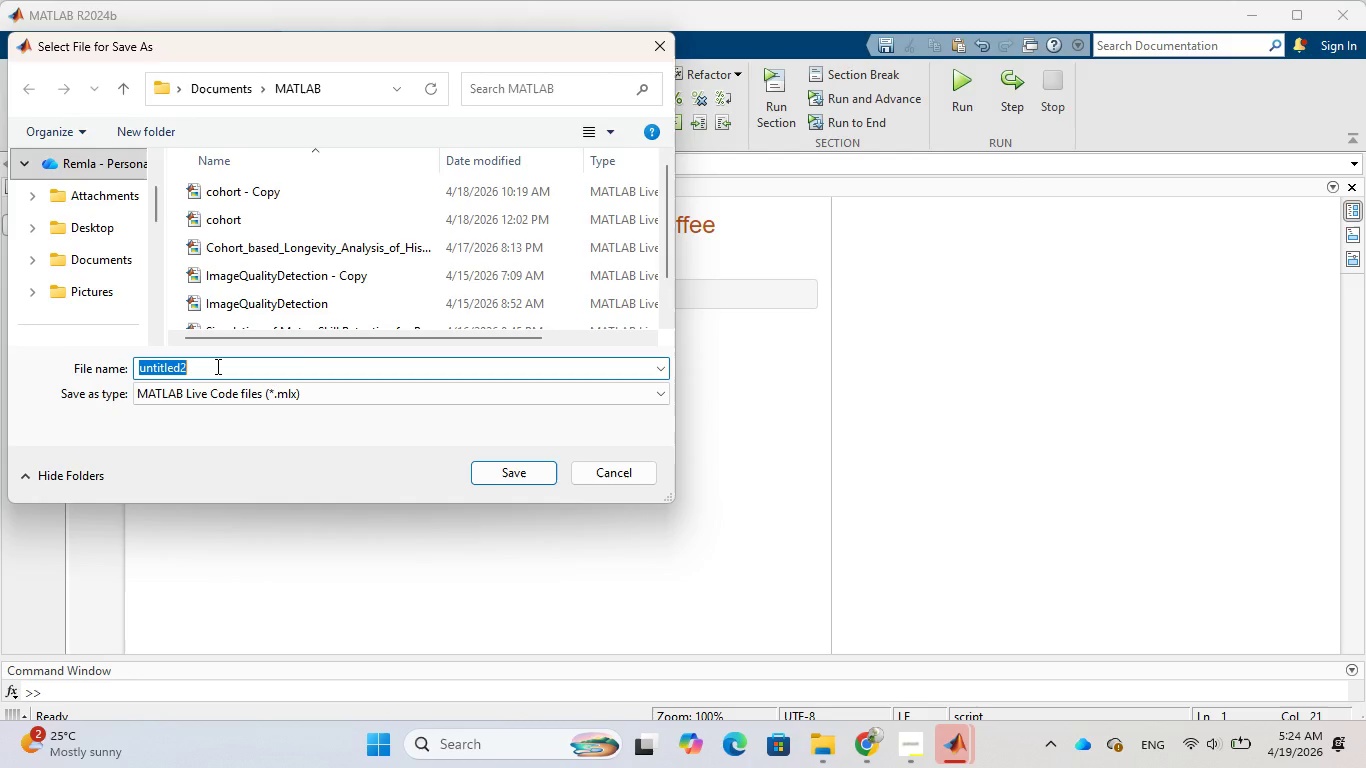 
key(Control+V)
 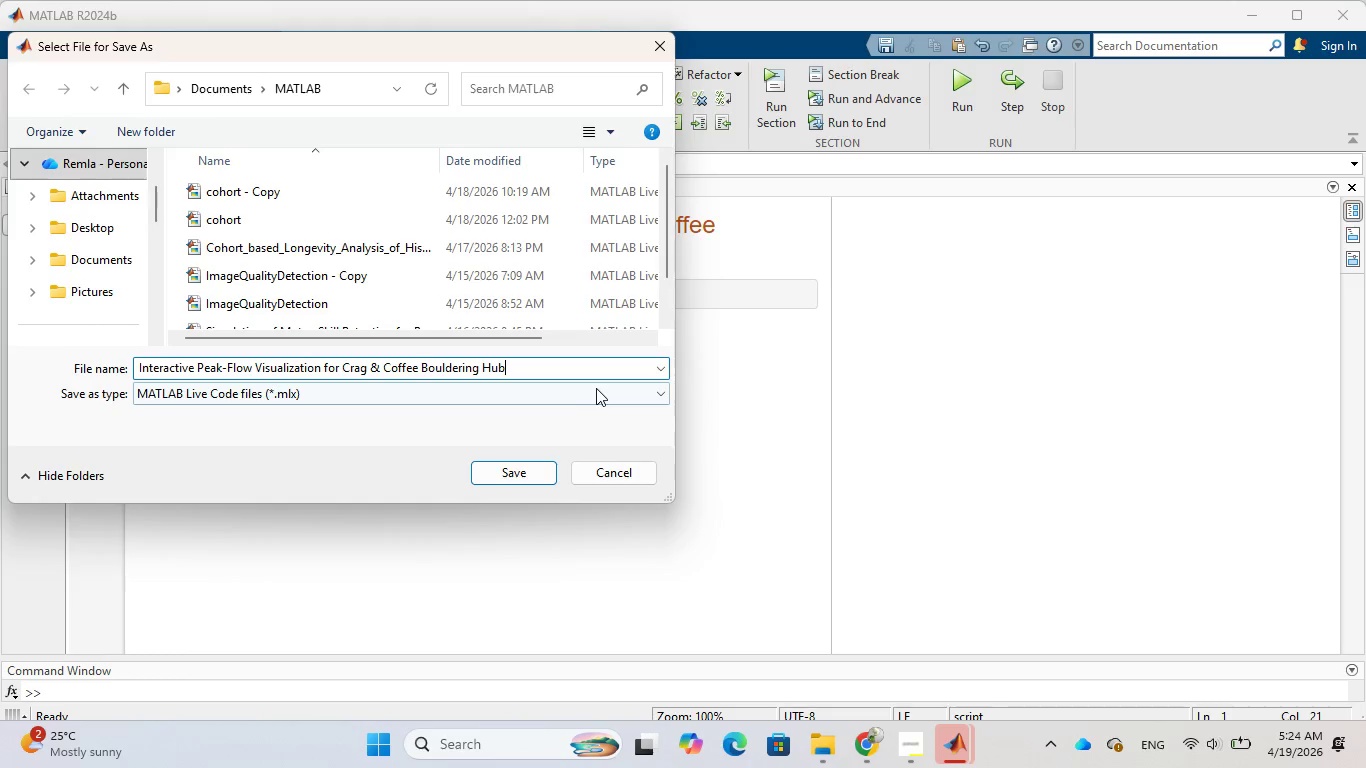 
wait(5.44)
 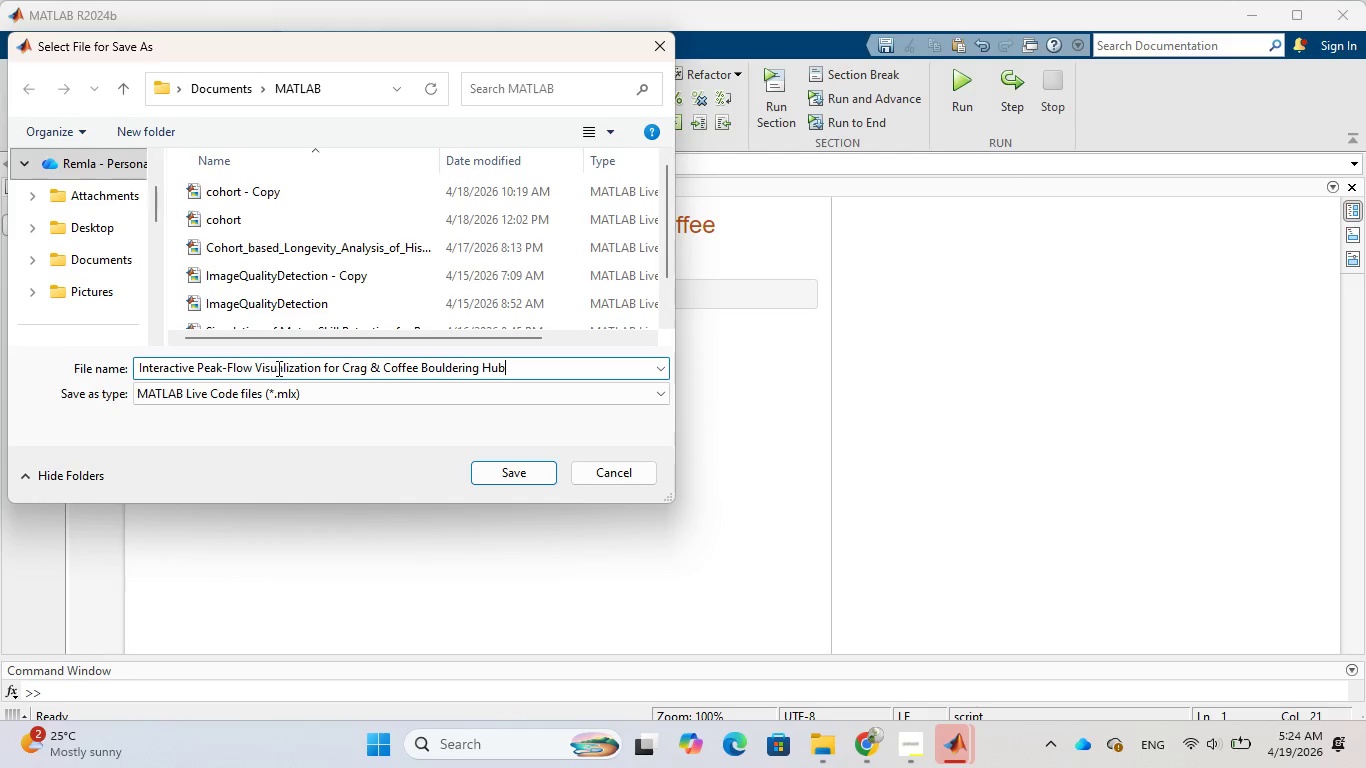 
left_click([529, 473])
 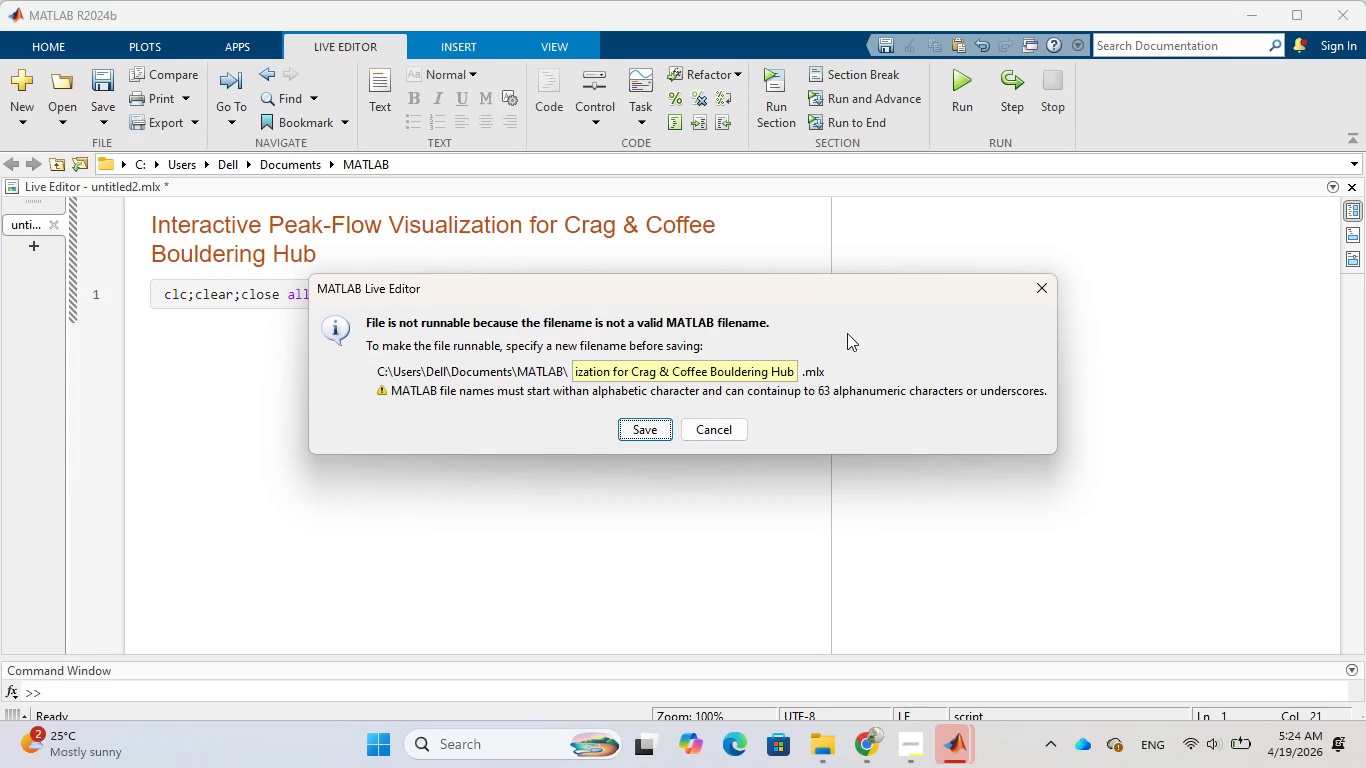 
wait(5.39)
 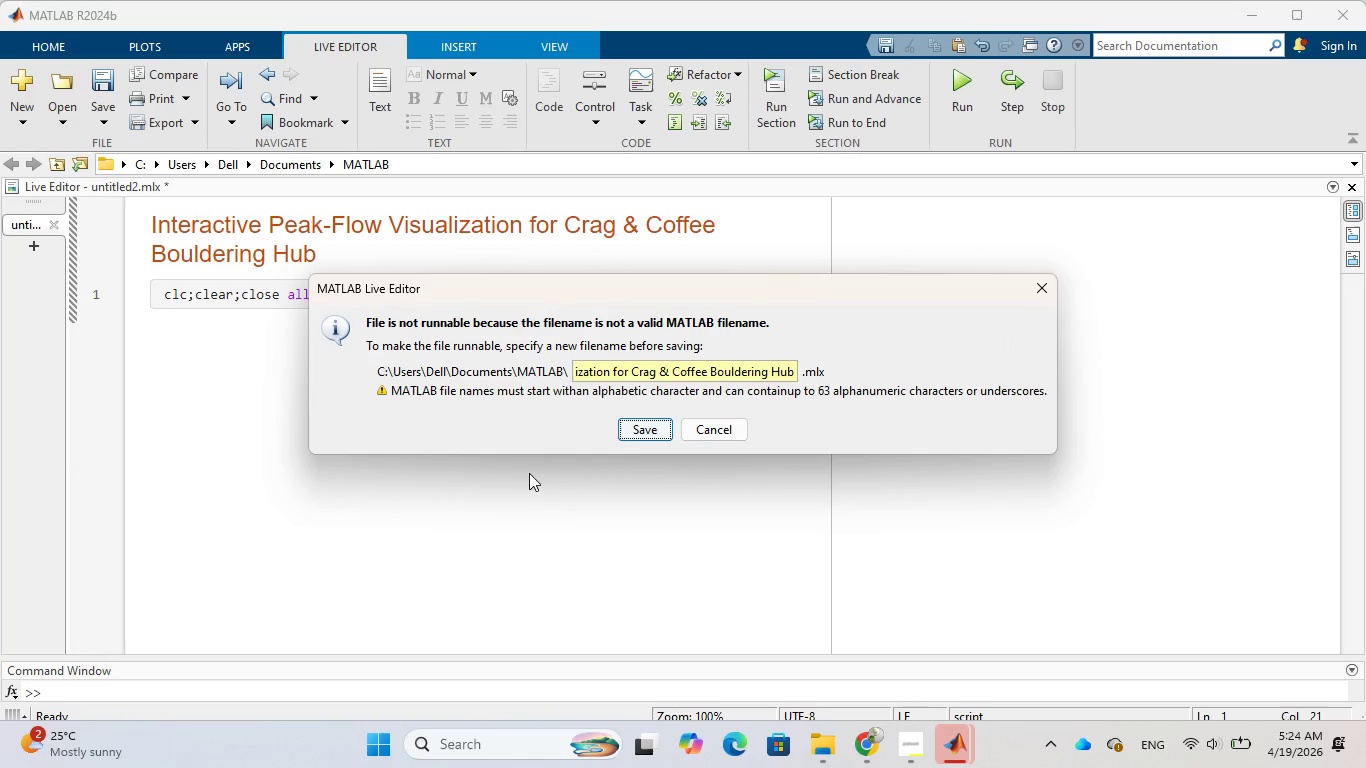 
left_click([1051, 281])
 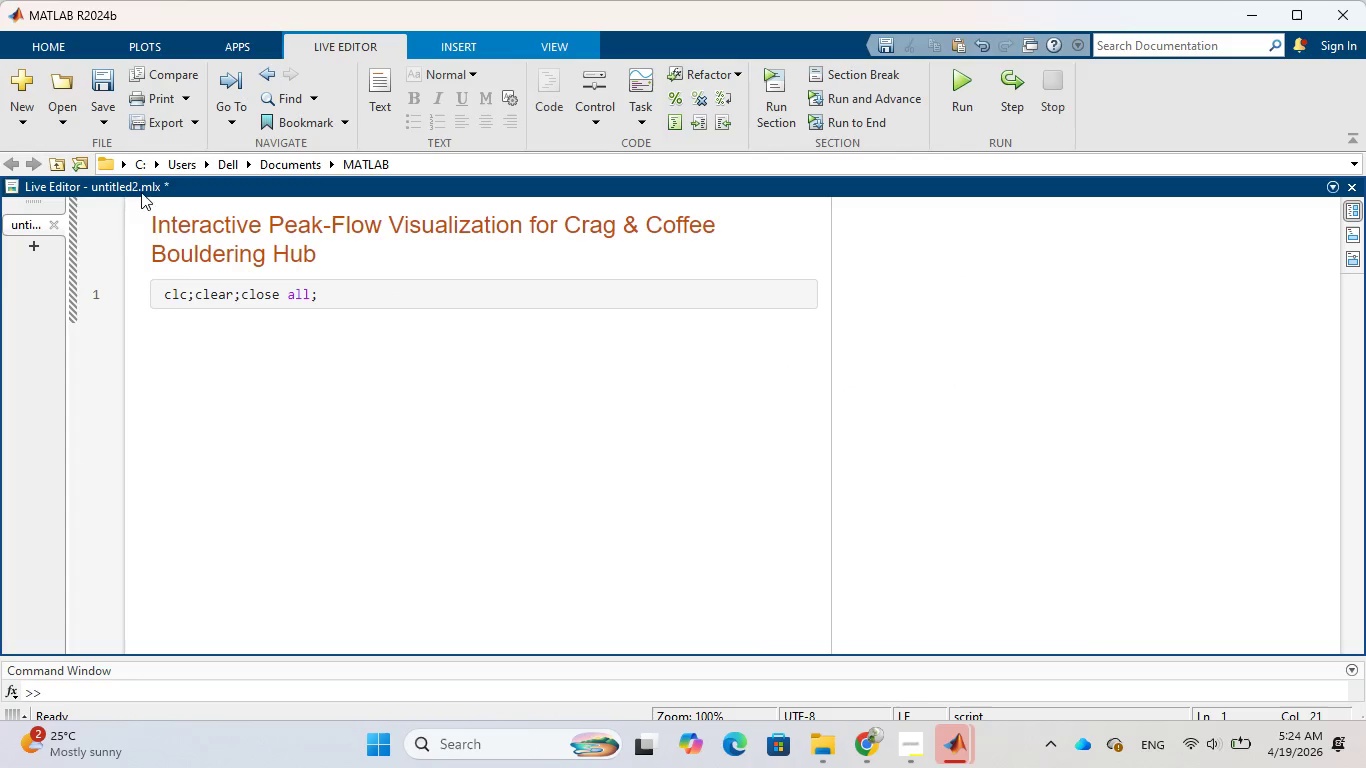 
left_click([123, 183])
 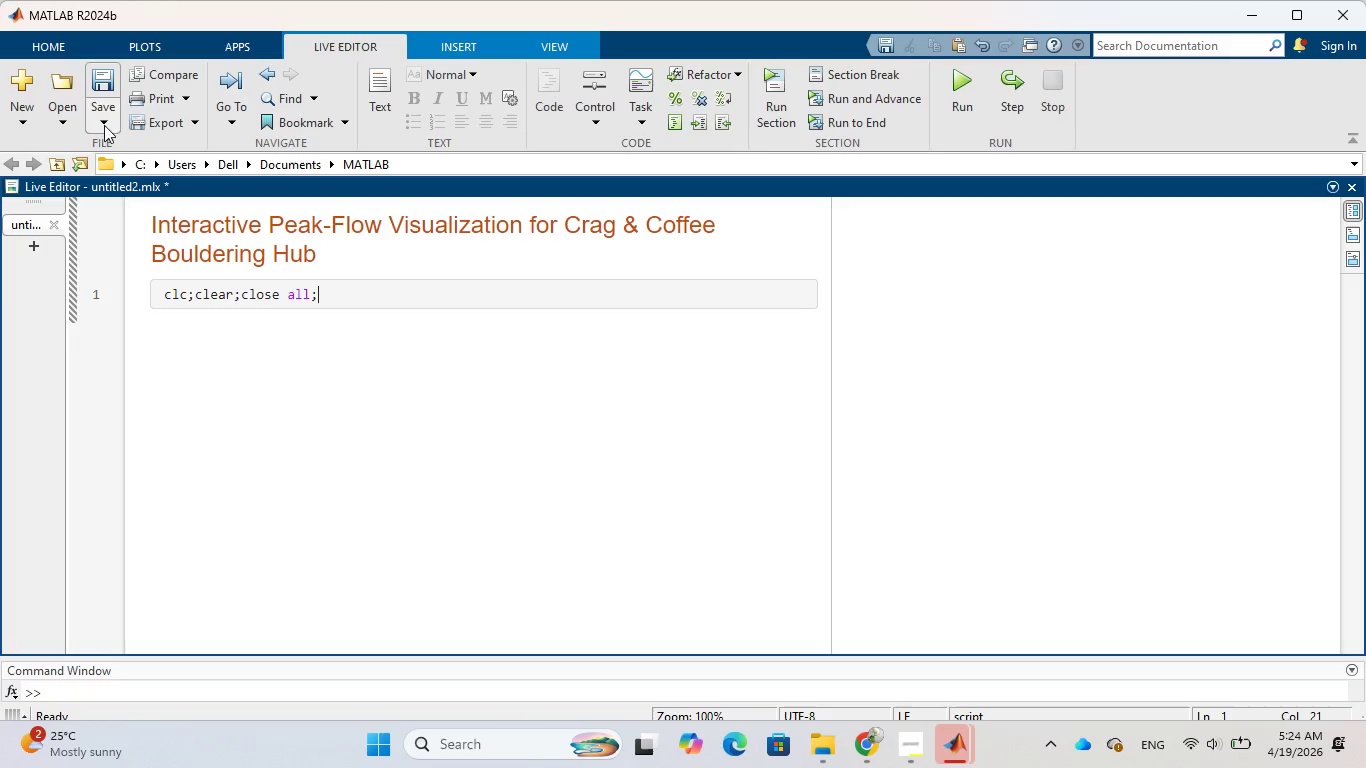 
left_click([102, 116])
 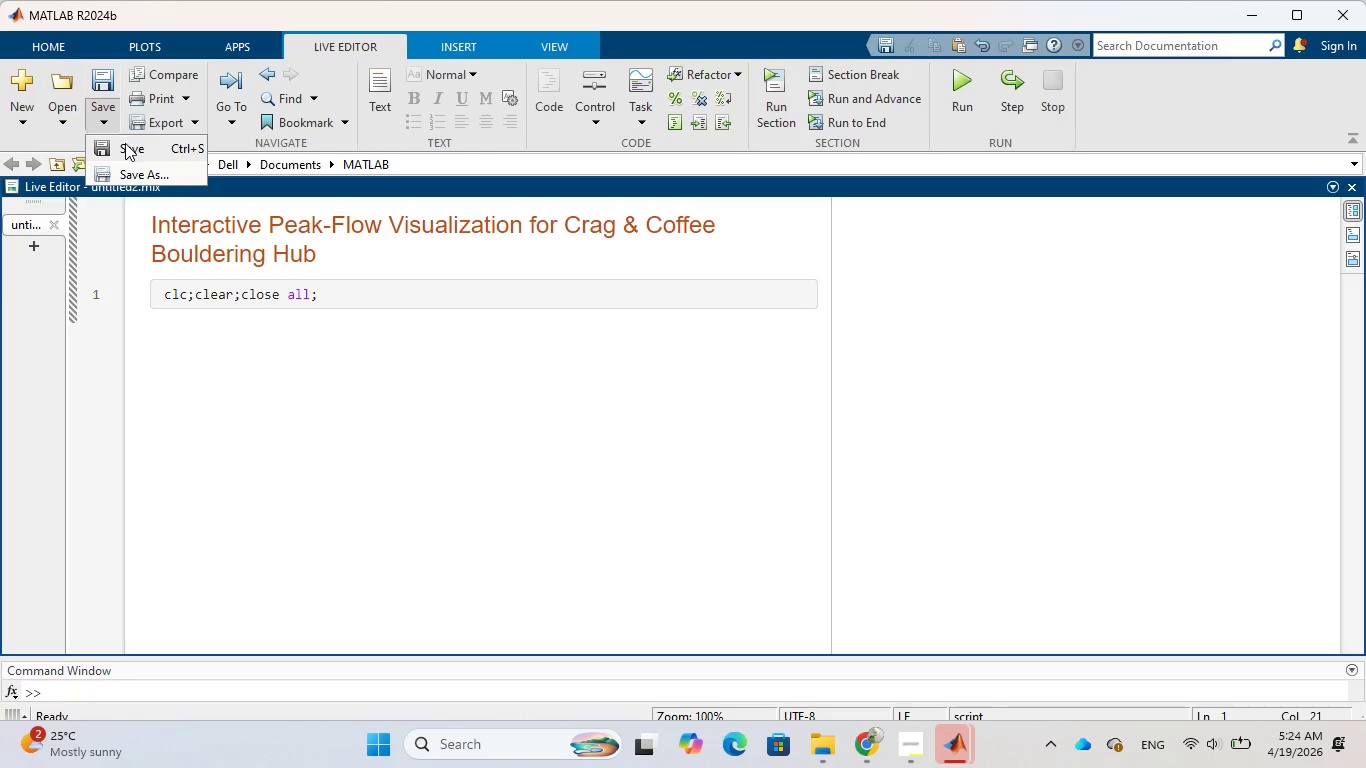 
left_click([125, 143])
 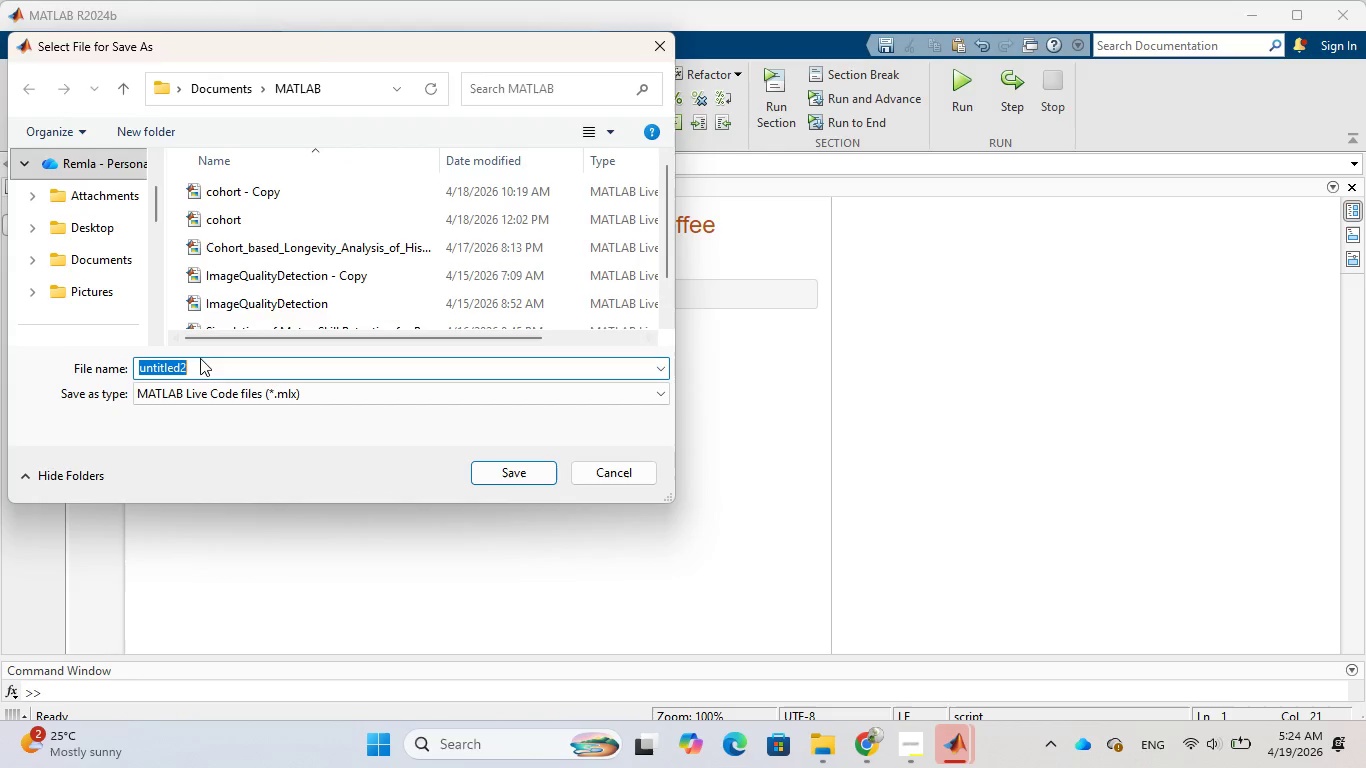 
left_click_drag(start_coordinate=[303, 47], to_coordinate=[827, 216])
 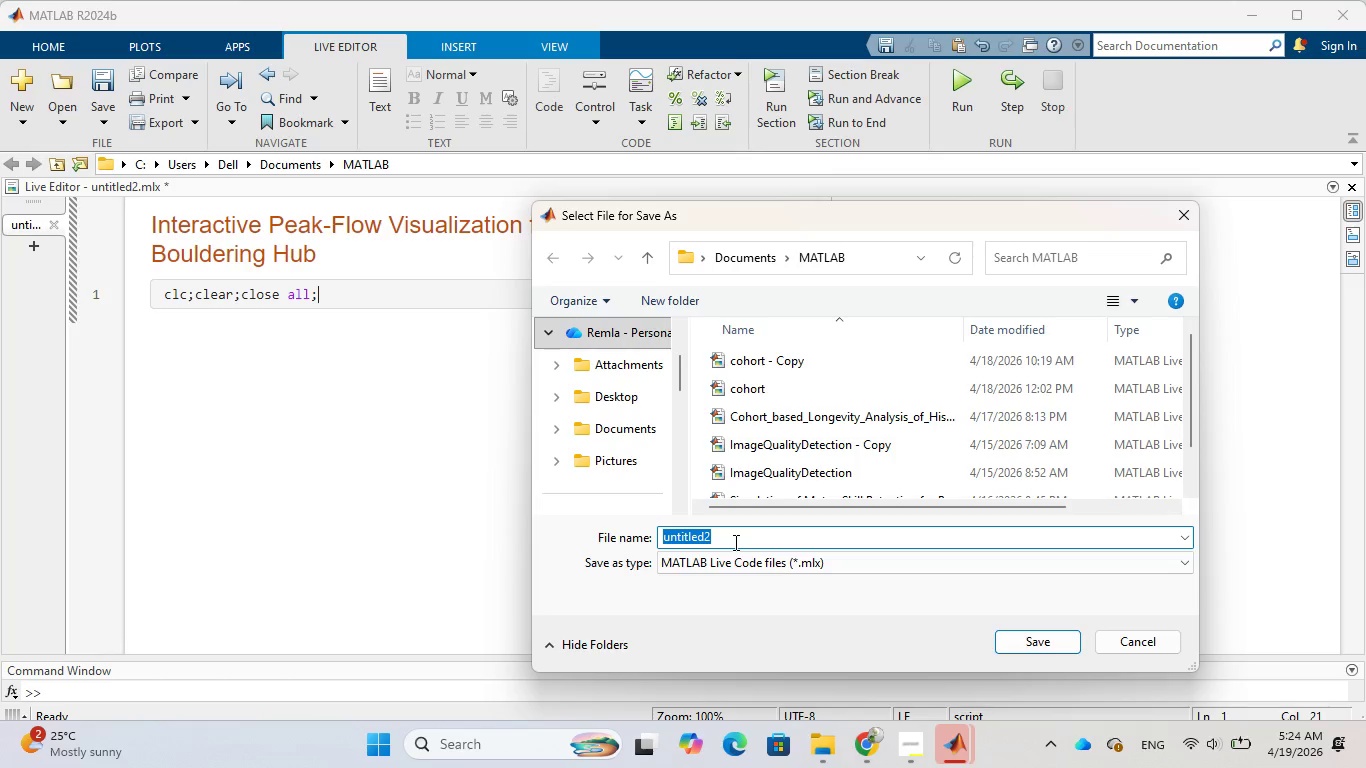 
key(Backspace)
type(Interactive_peak_flow_visualization)
 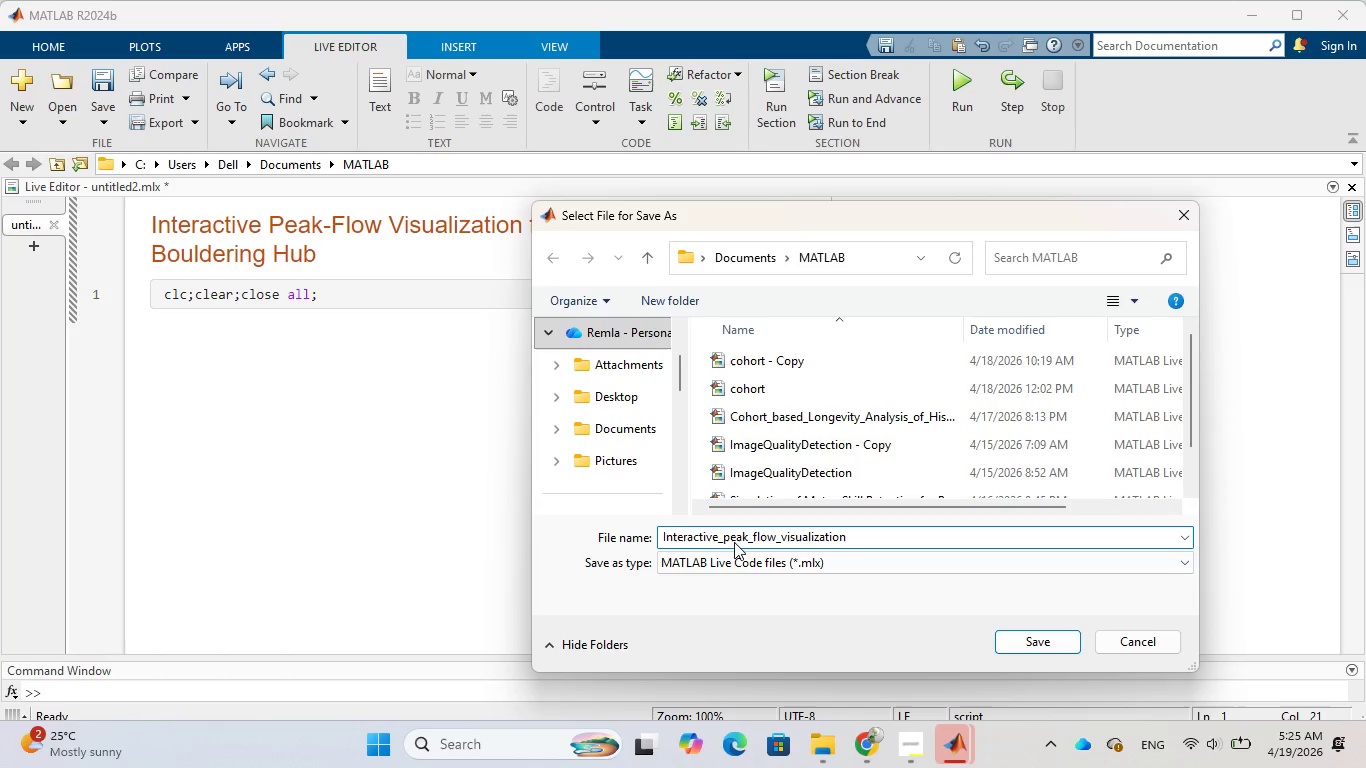 
wait(7.77)
 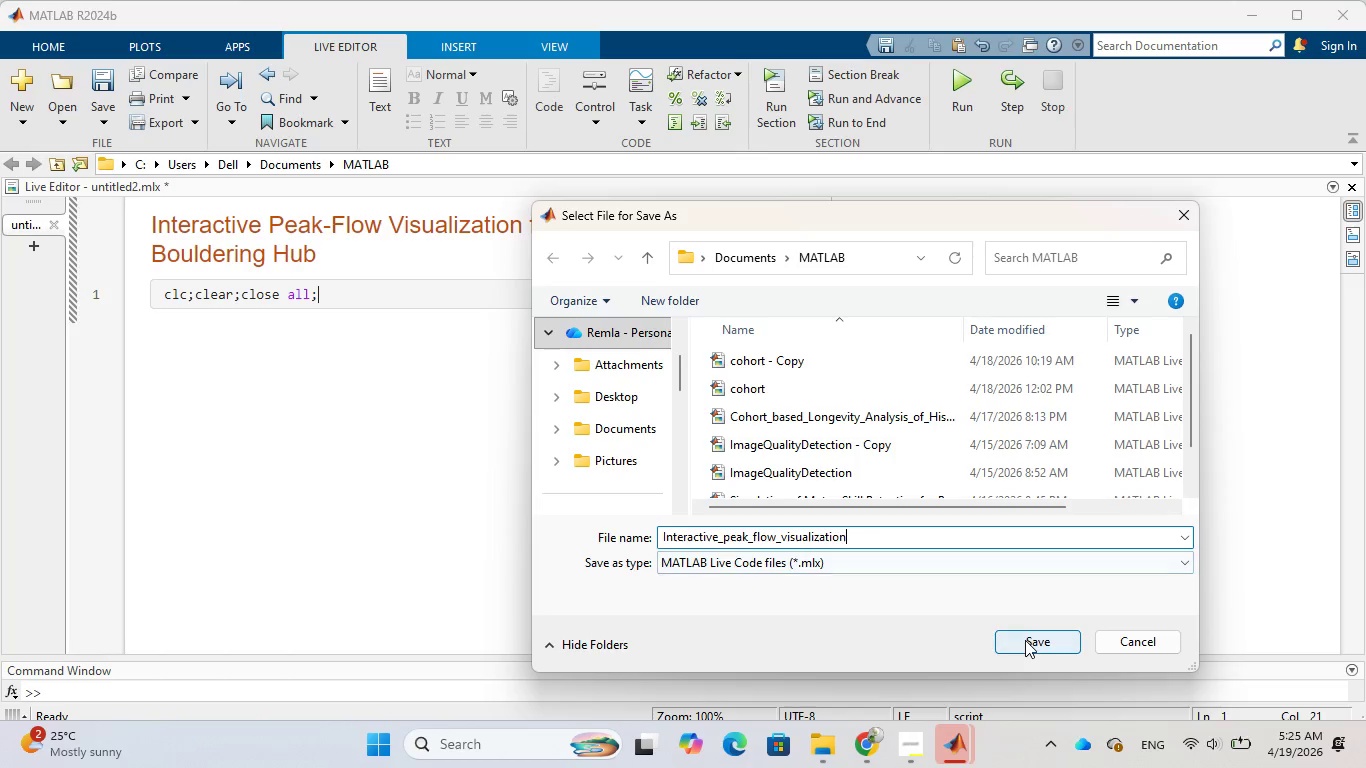 
left_click([439, 289])
 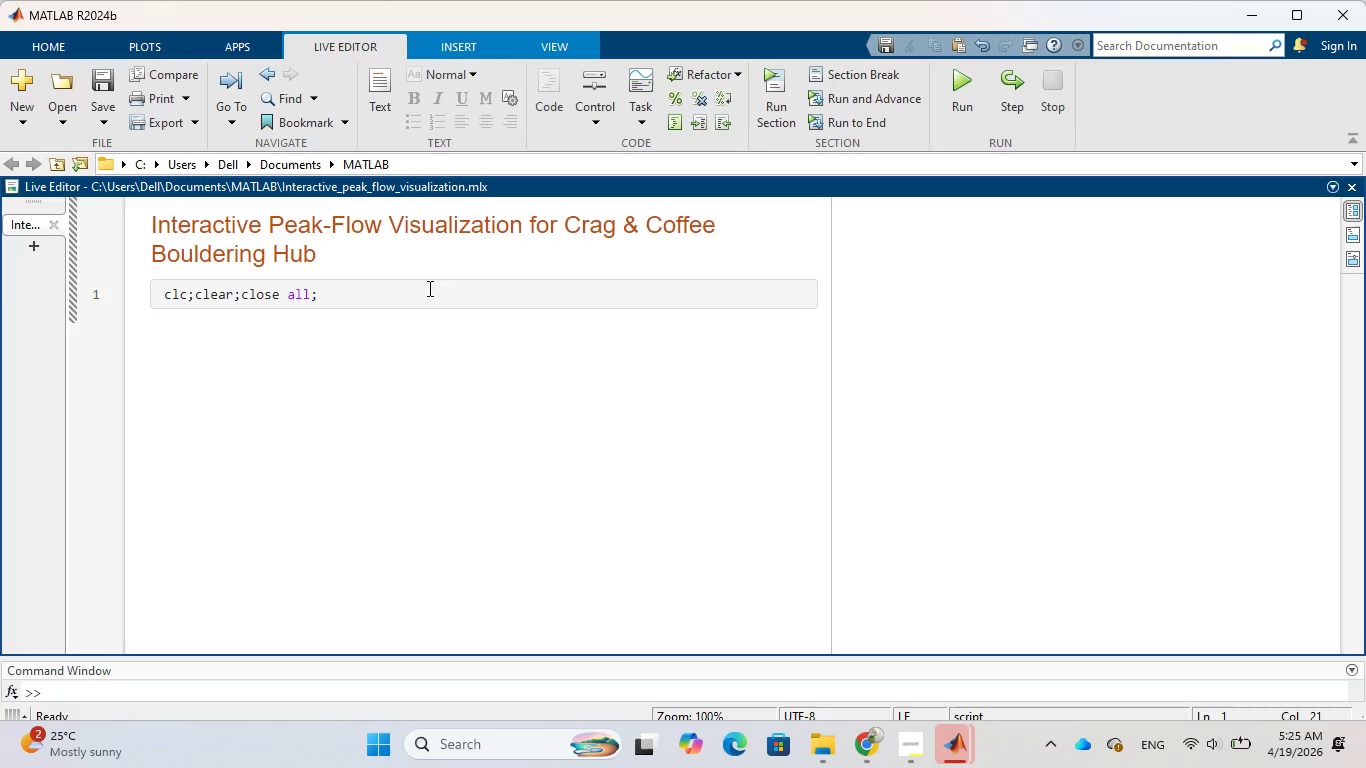 
left_click([347, 261])
 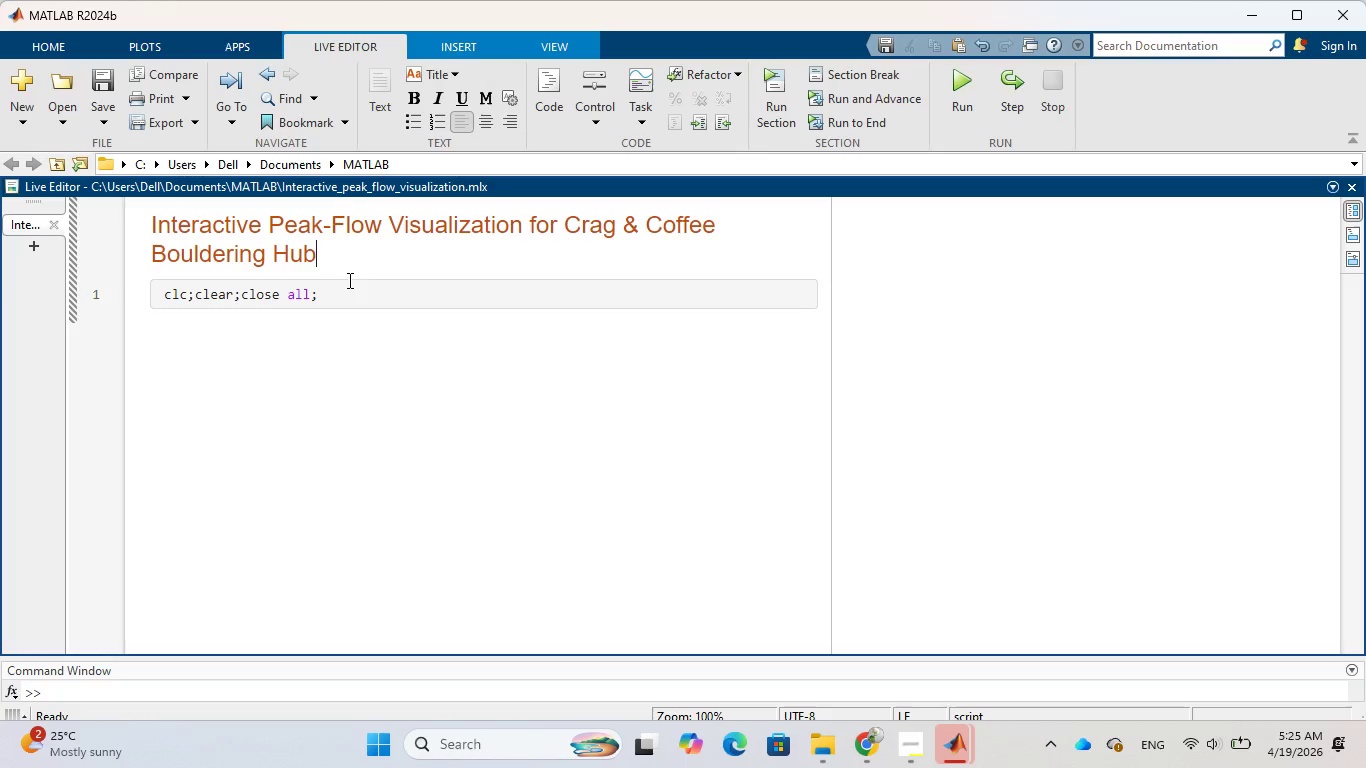 
left_click([346, 299])
 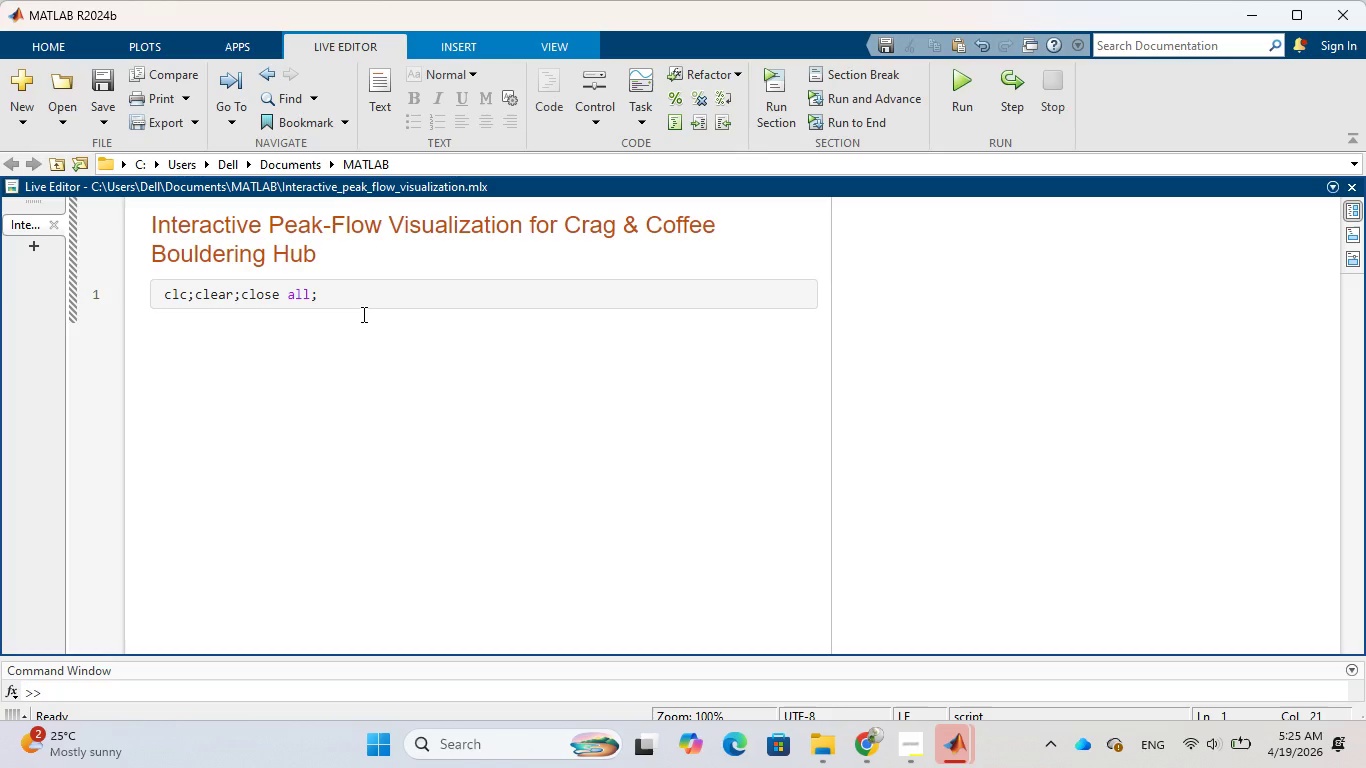 
left_click([364, 316])
 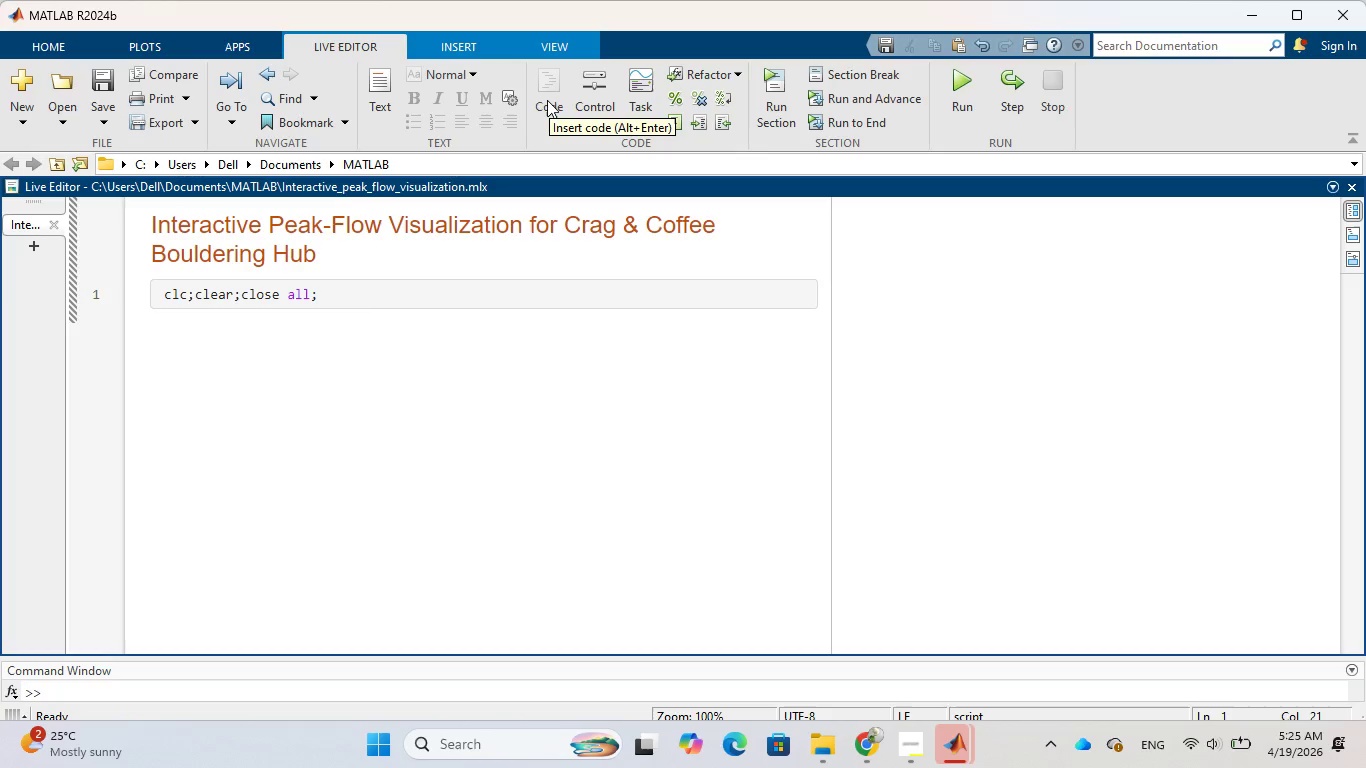 
wait(6.24)
 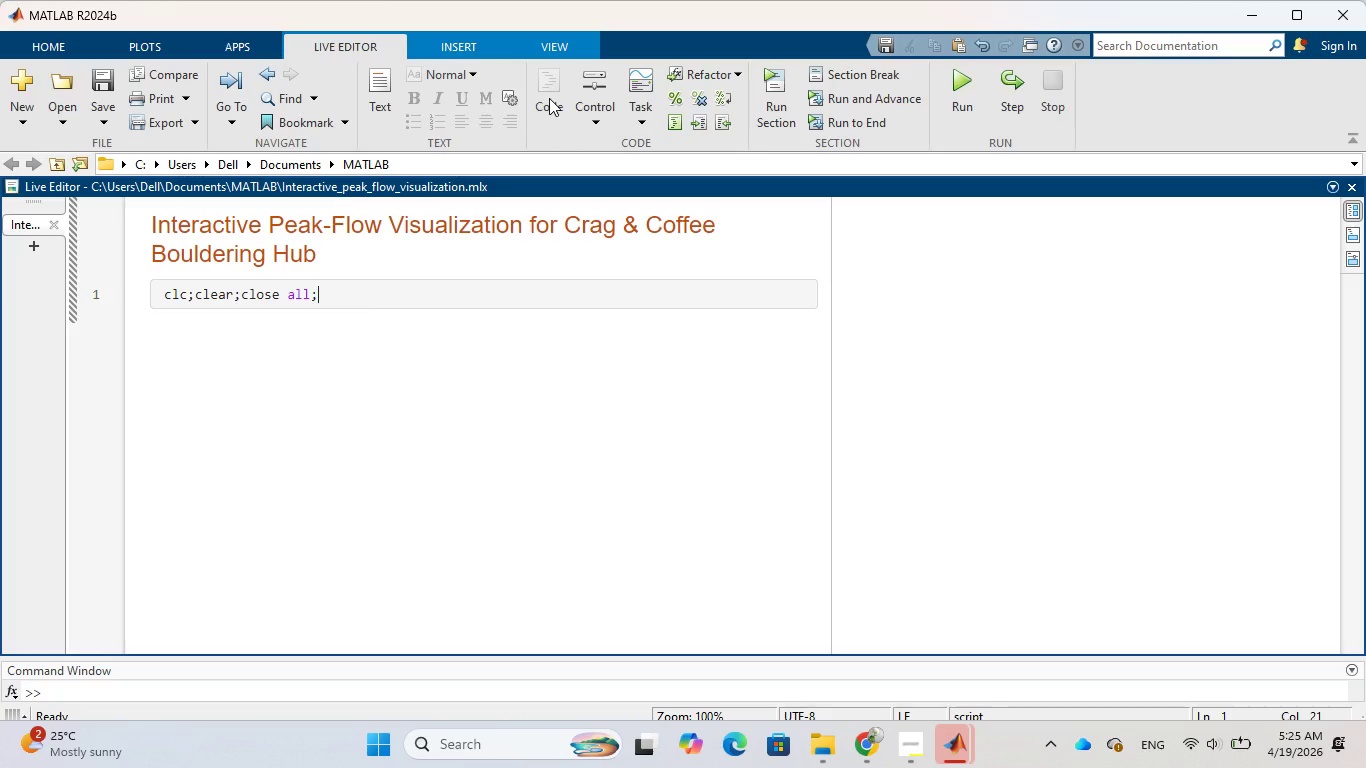 
left_click([547, 100])
 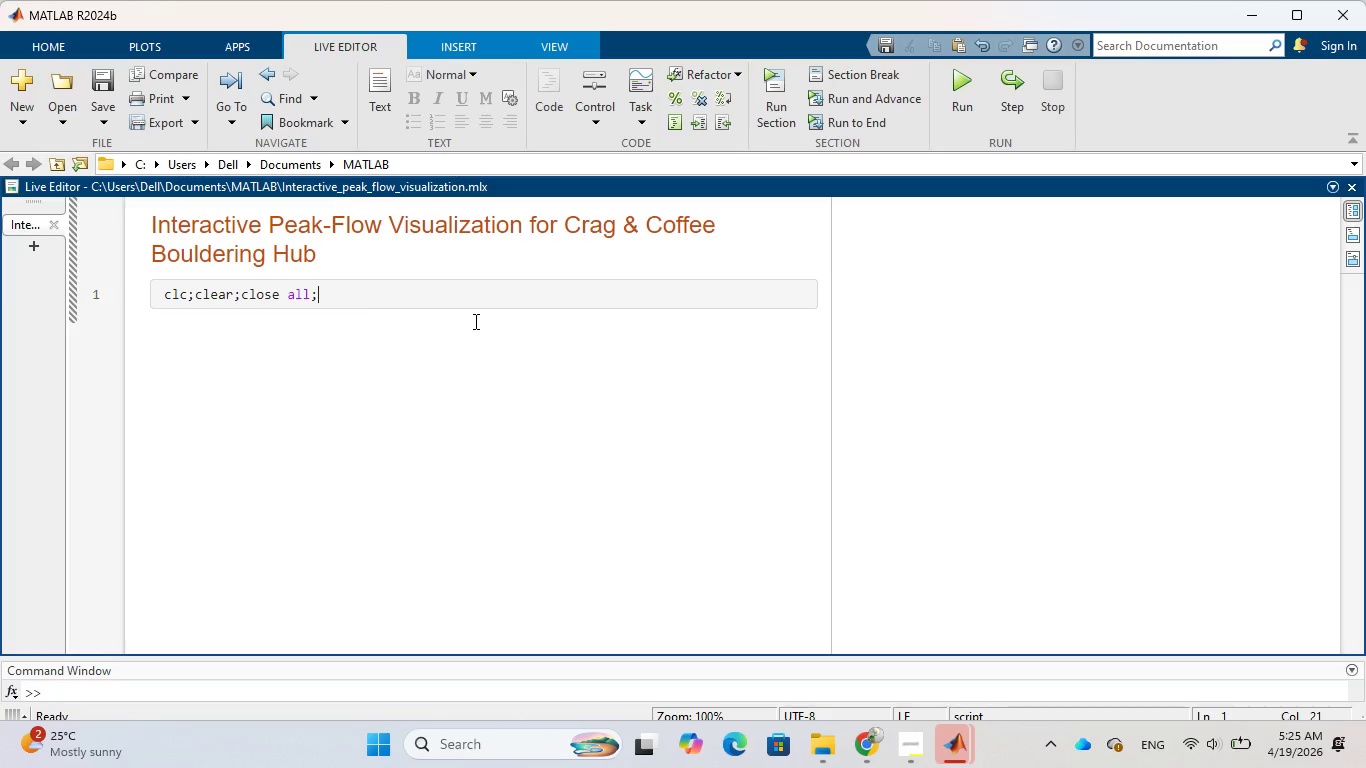 
wait(5.19)
 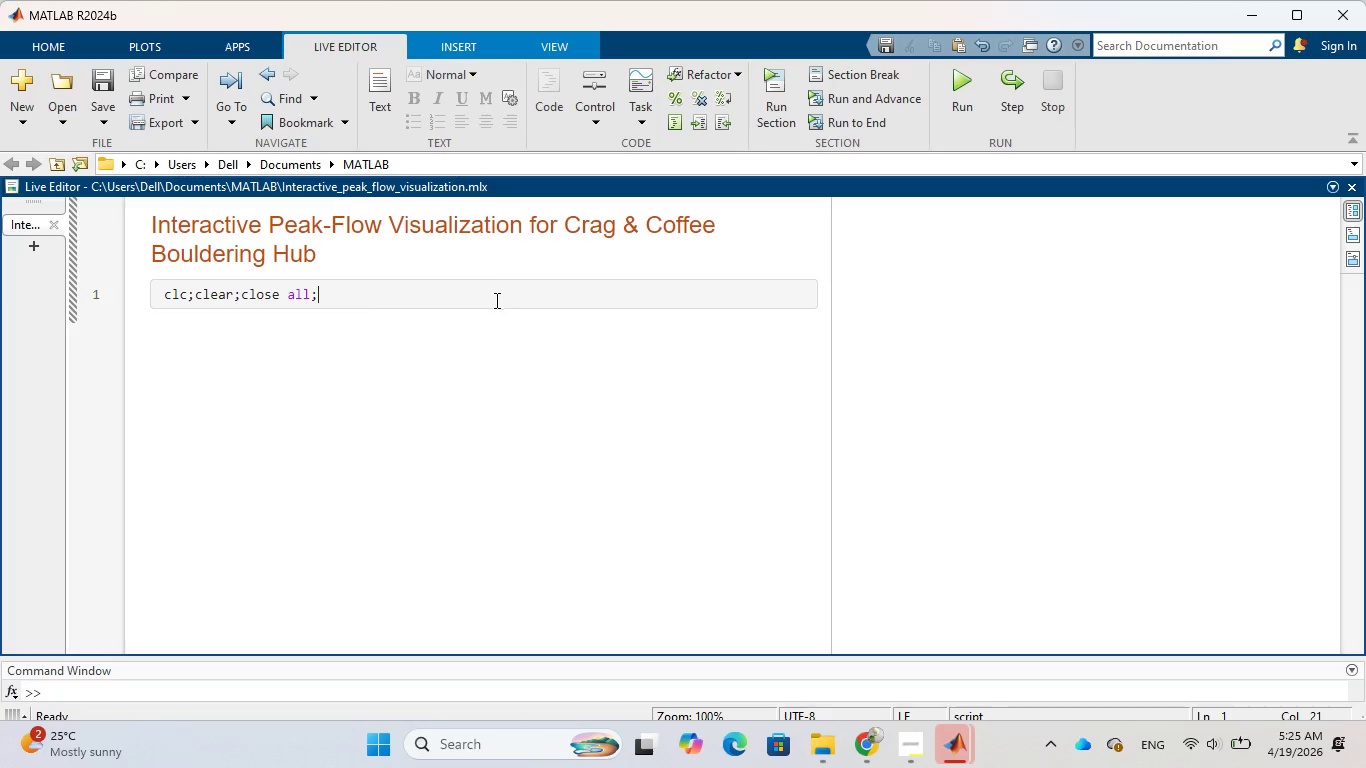 
key(Alt+Enter)
 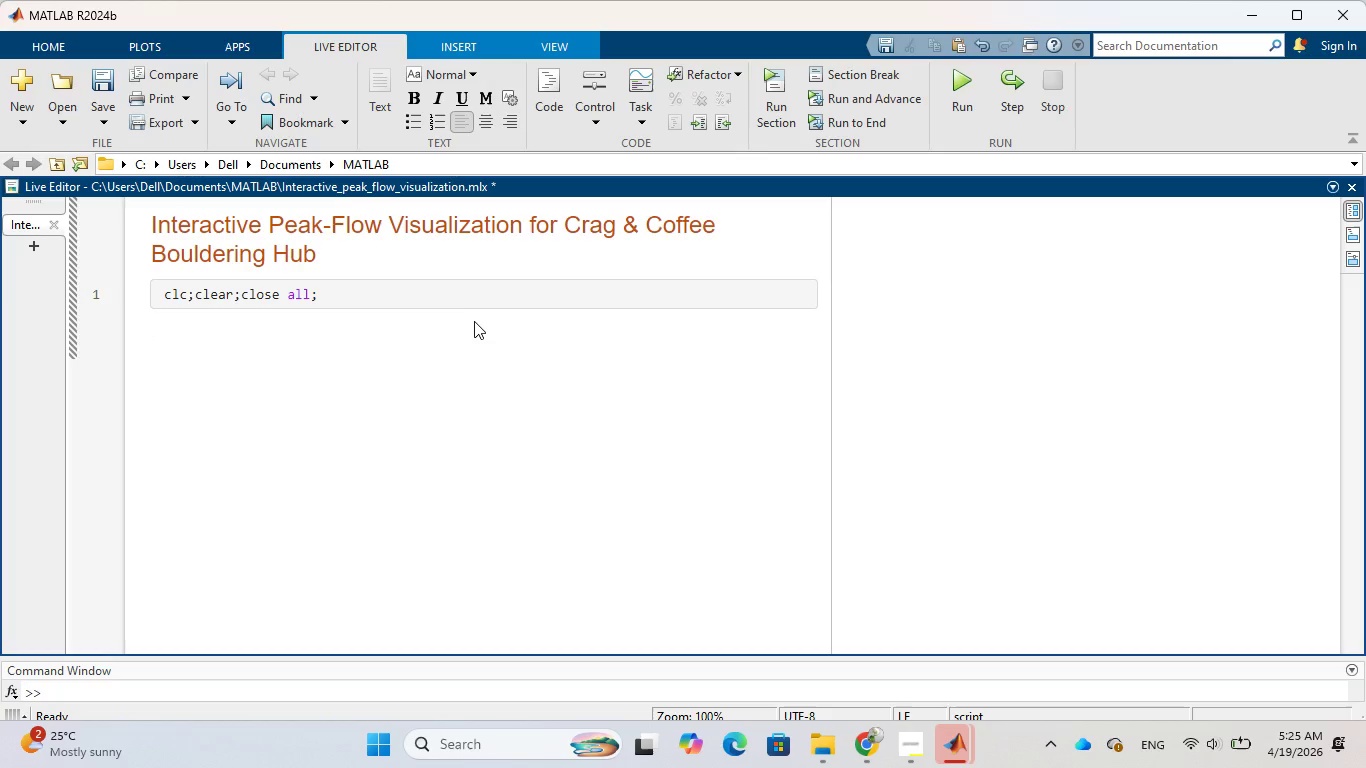 
key(H)
 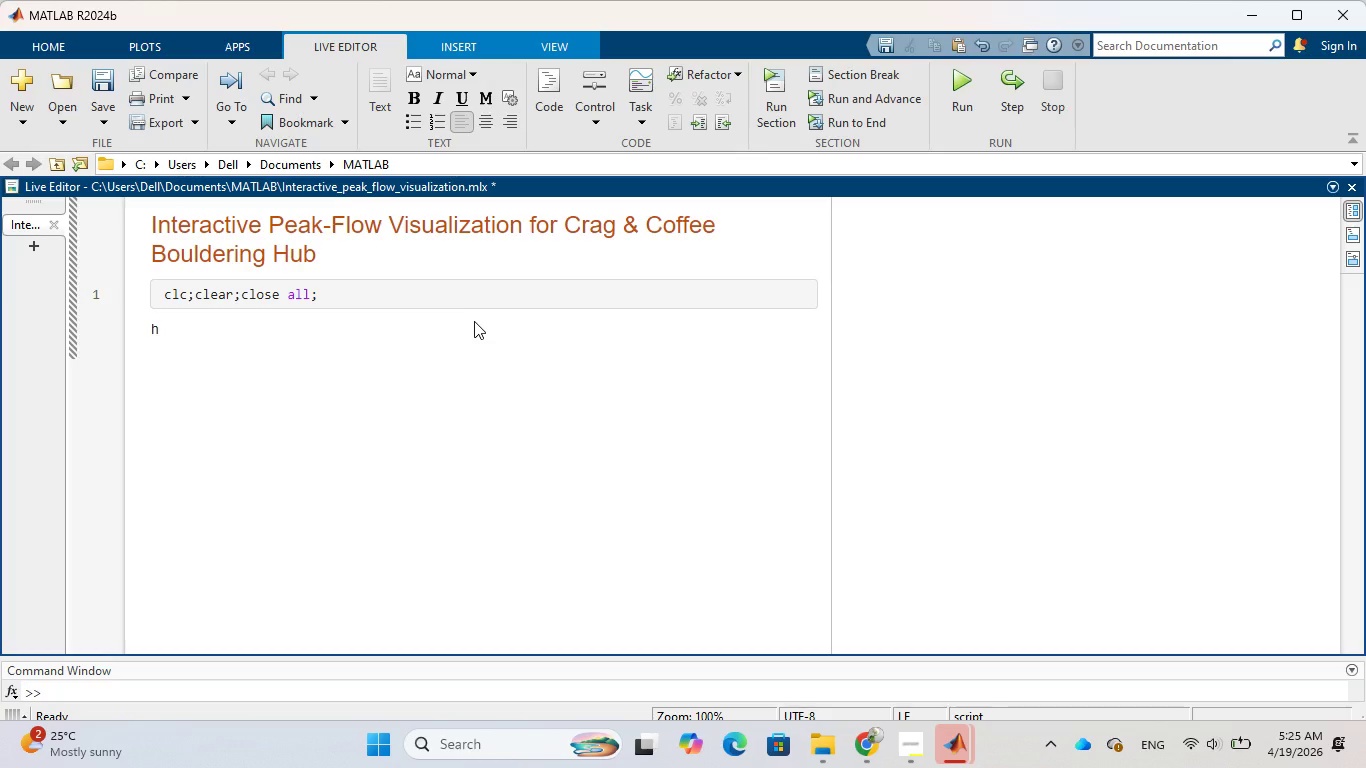 
key(Backspace)
 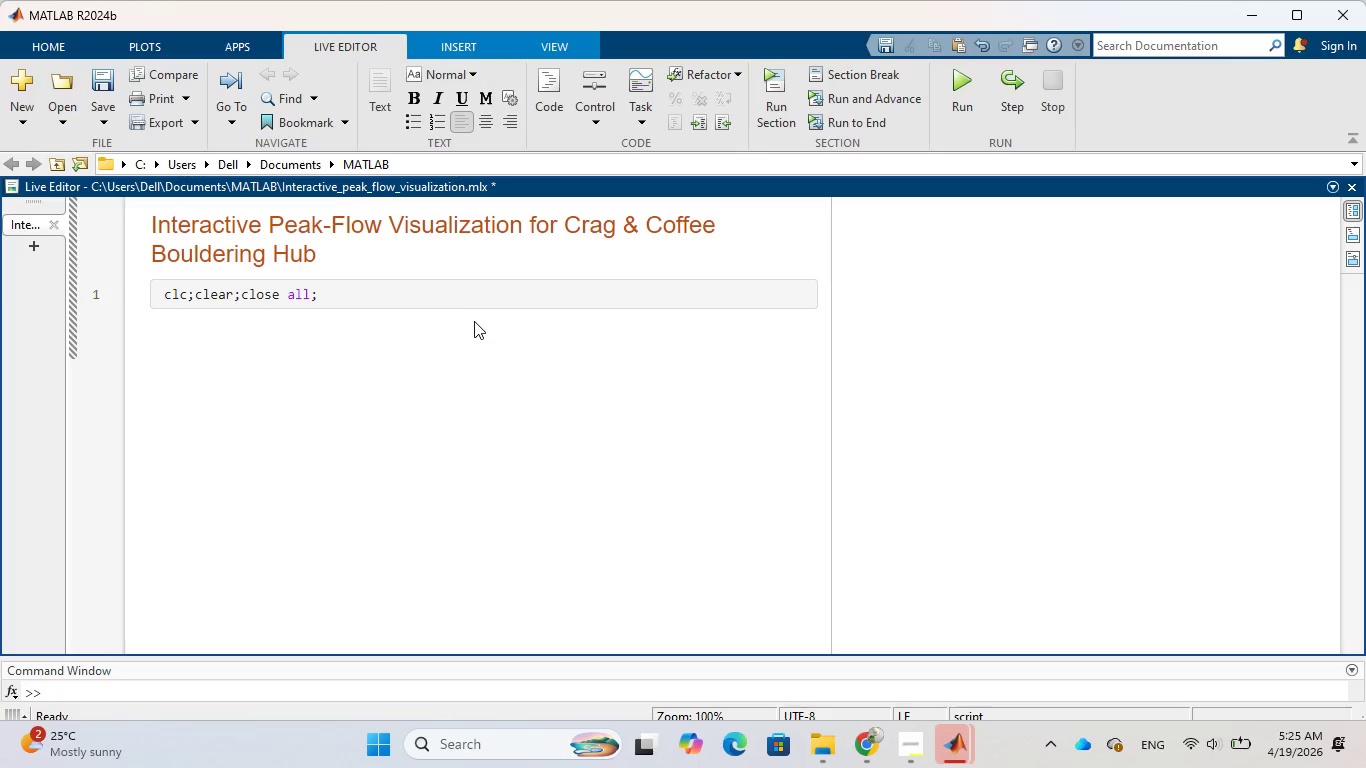 
key(Alt+Enter)
 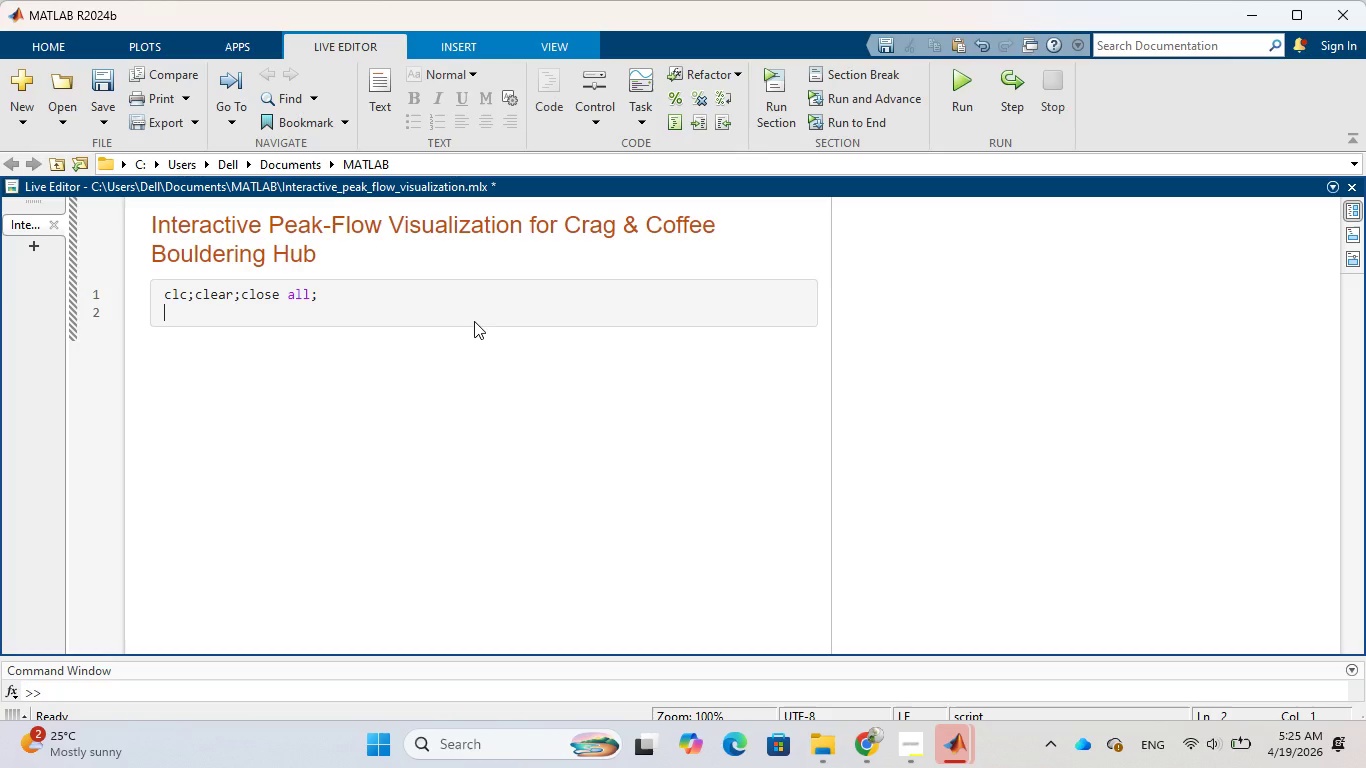 
key(Alt+Enter)
 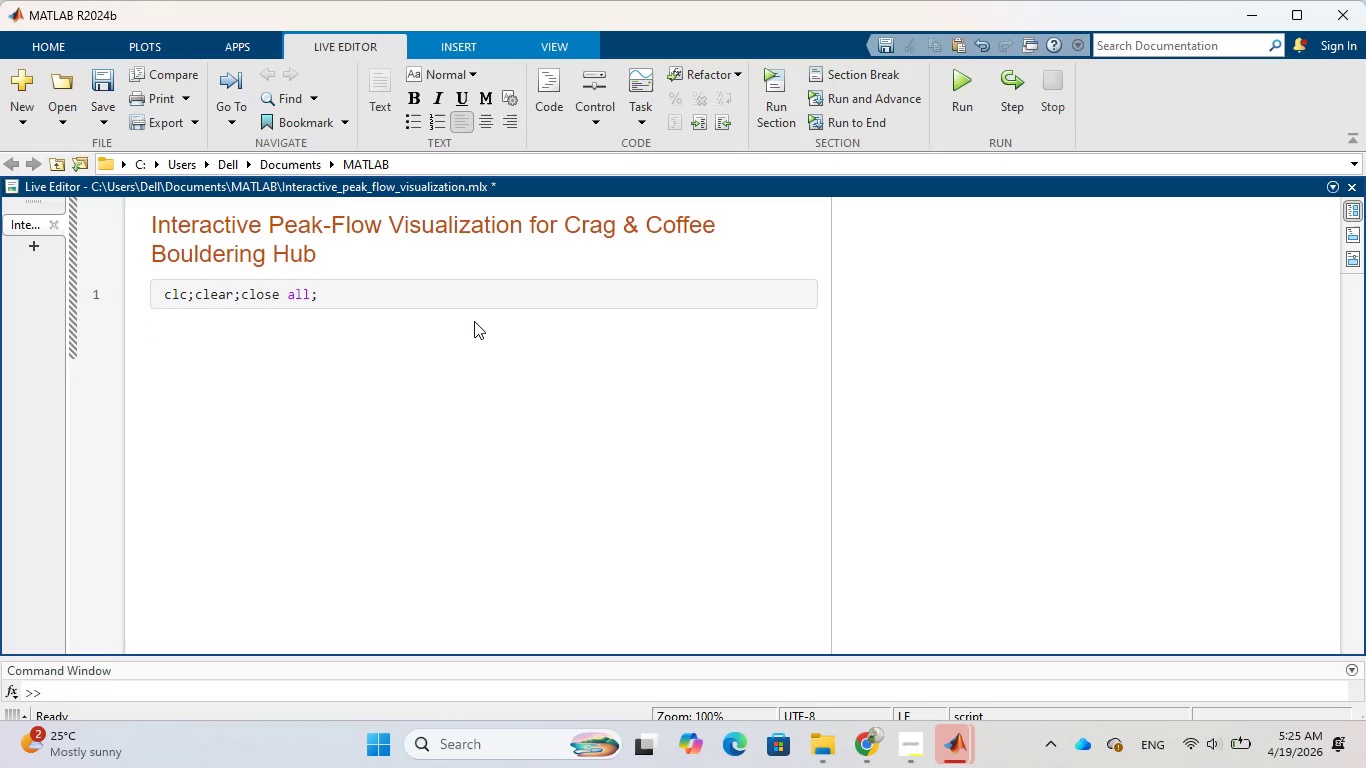 
key(Alt+Enter)
 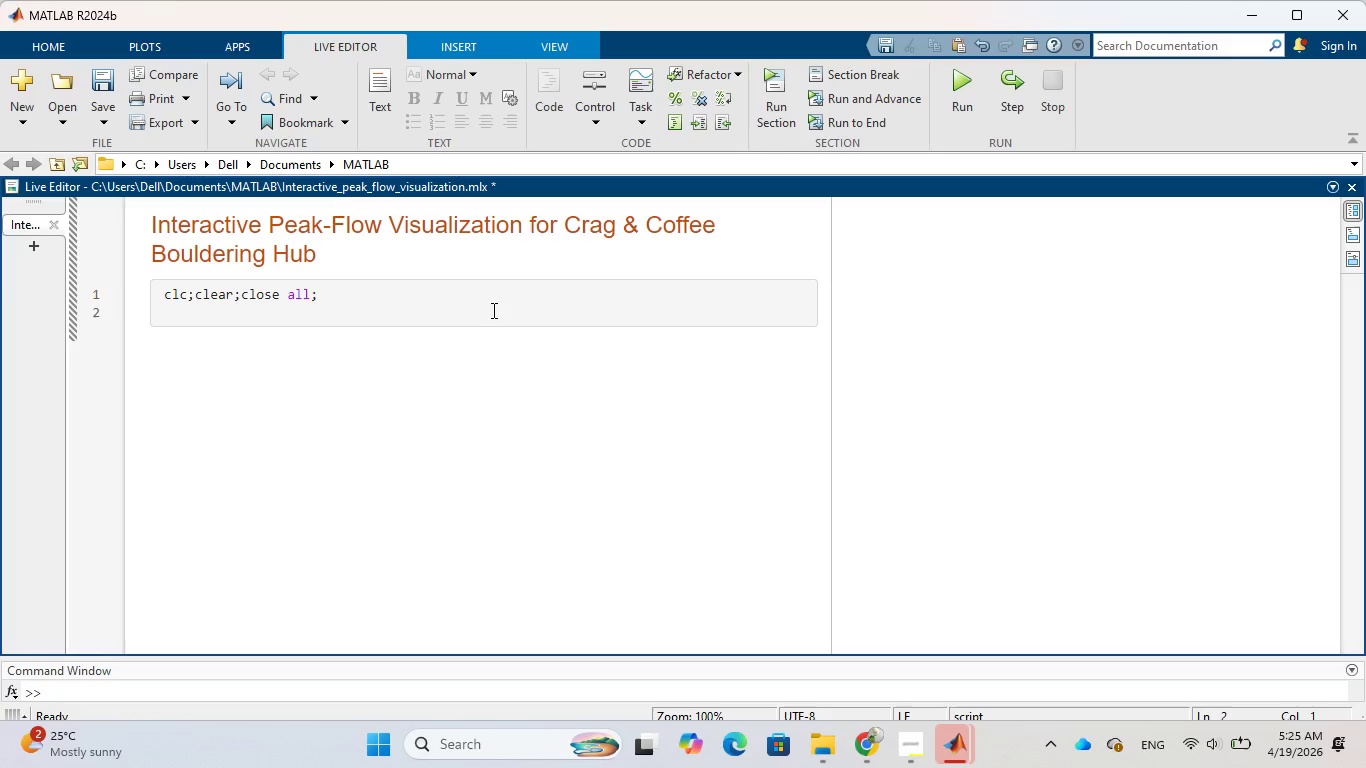 
wait(6.08)
 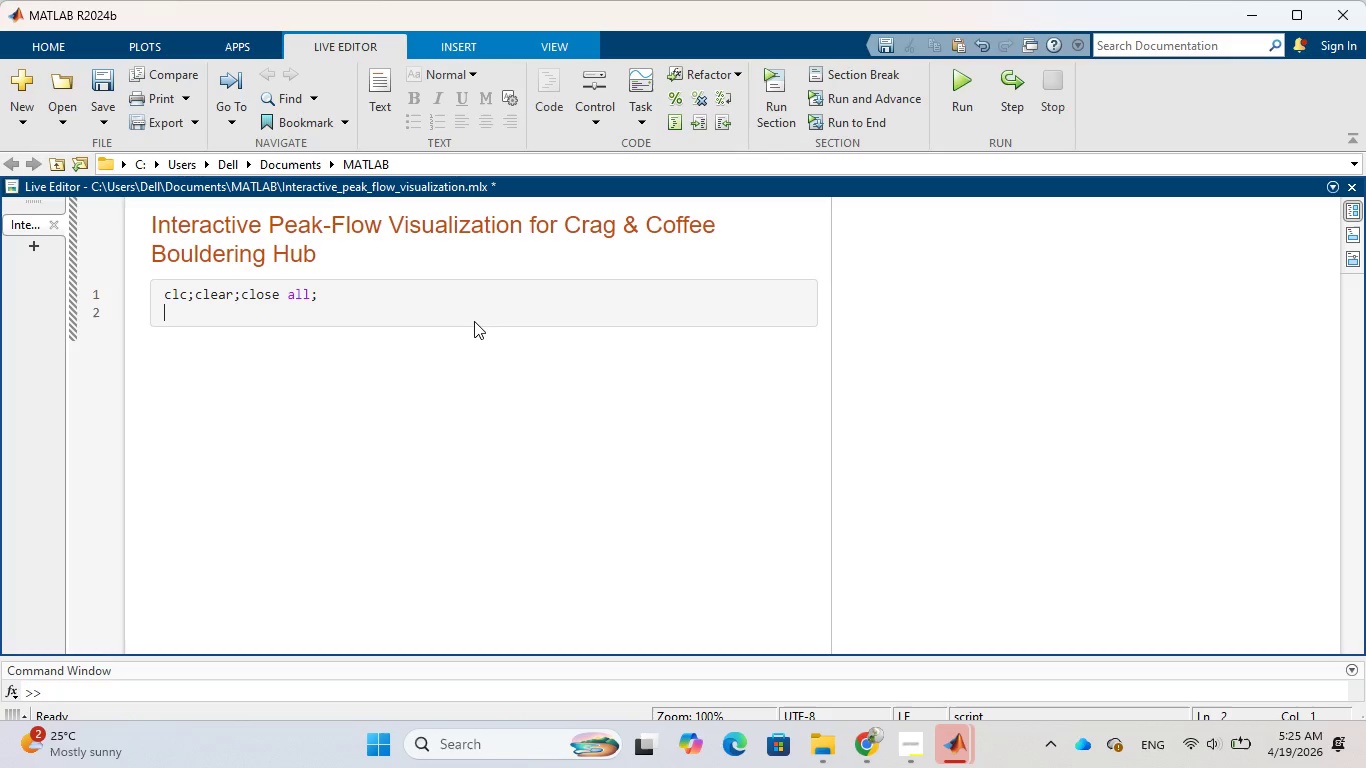 
key(Backspace)
 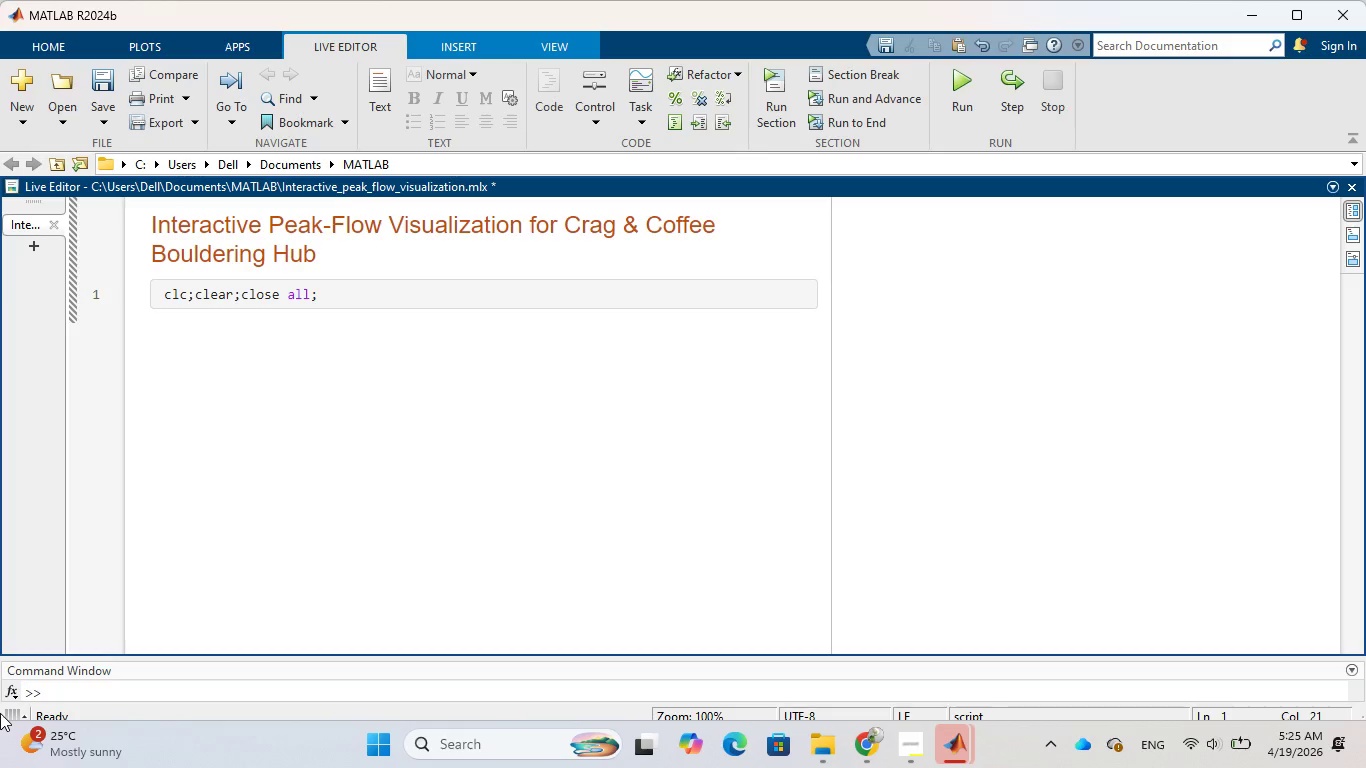 
wait(7.62)
 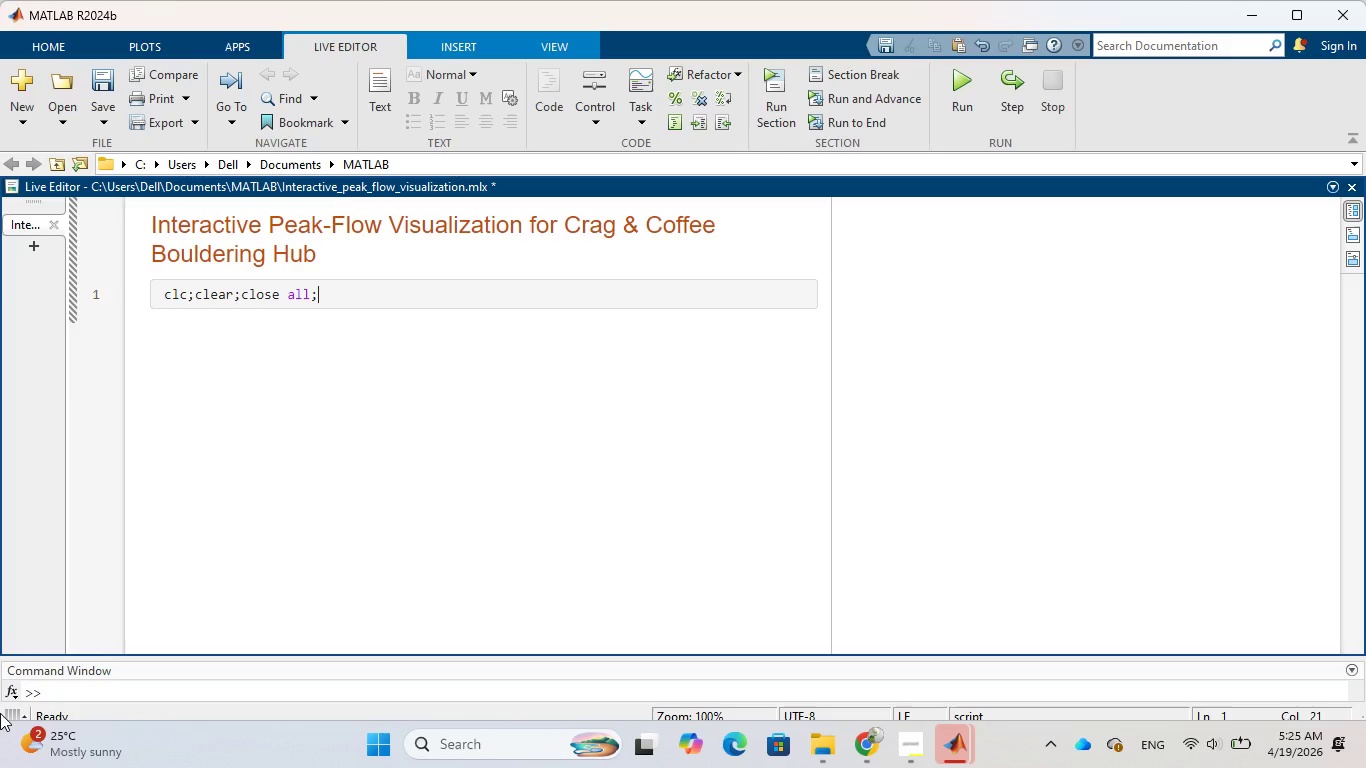 
key(Enter)
 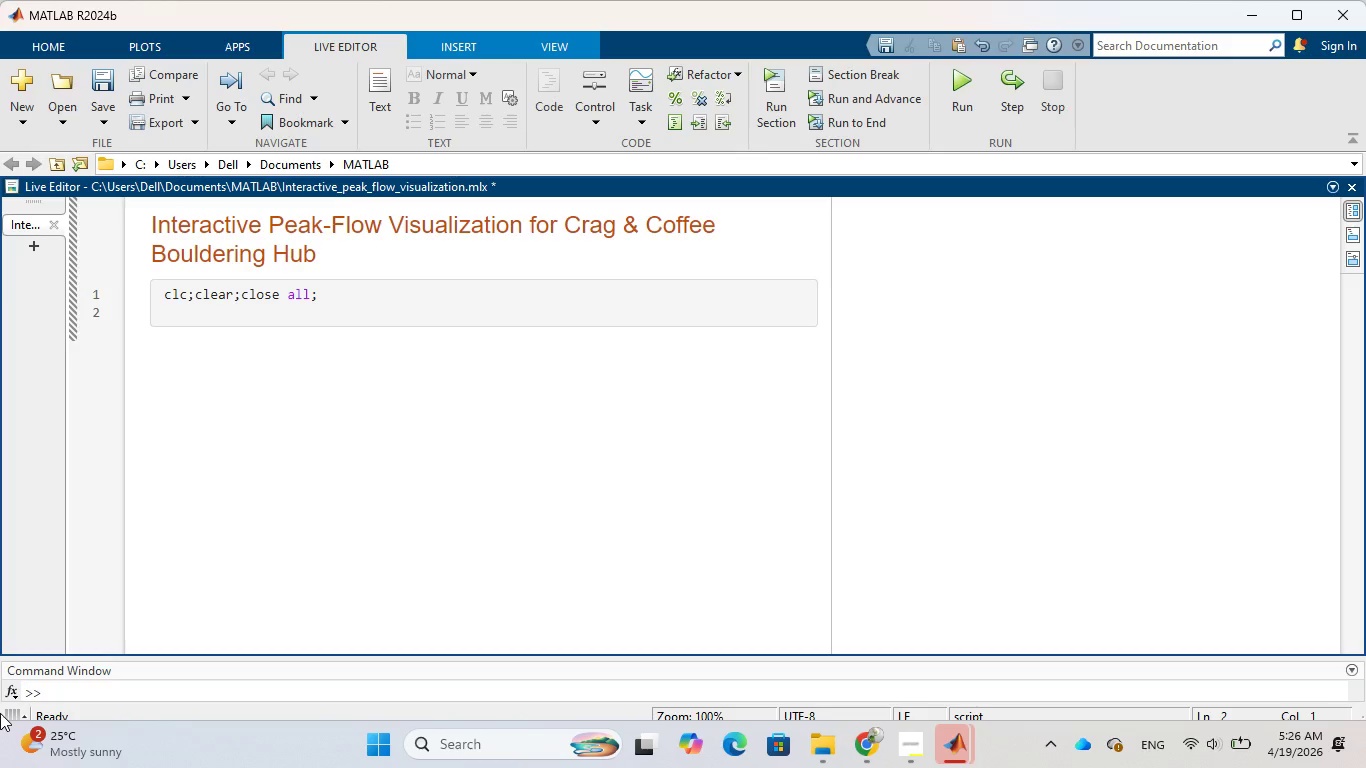 
type(data = rea)
 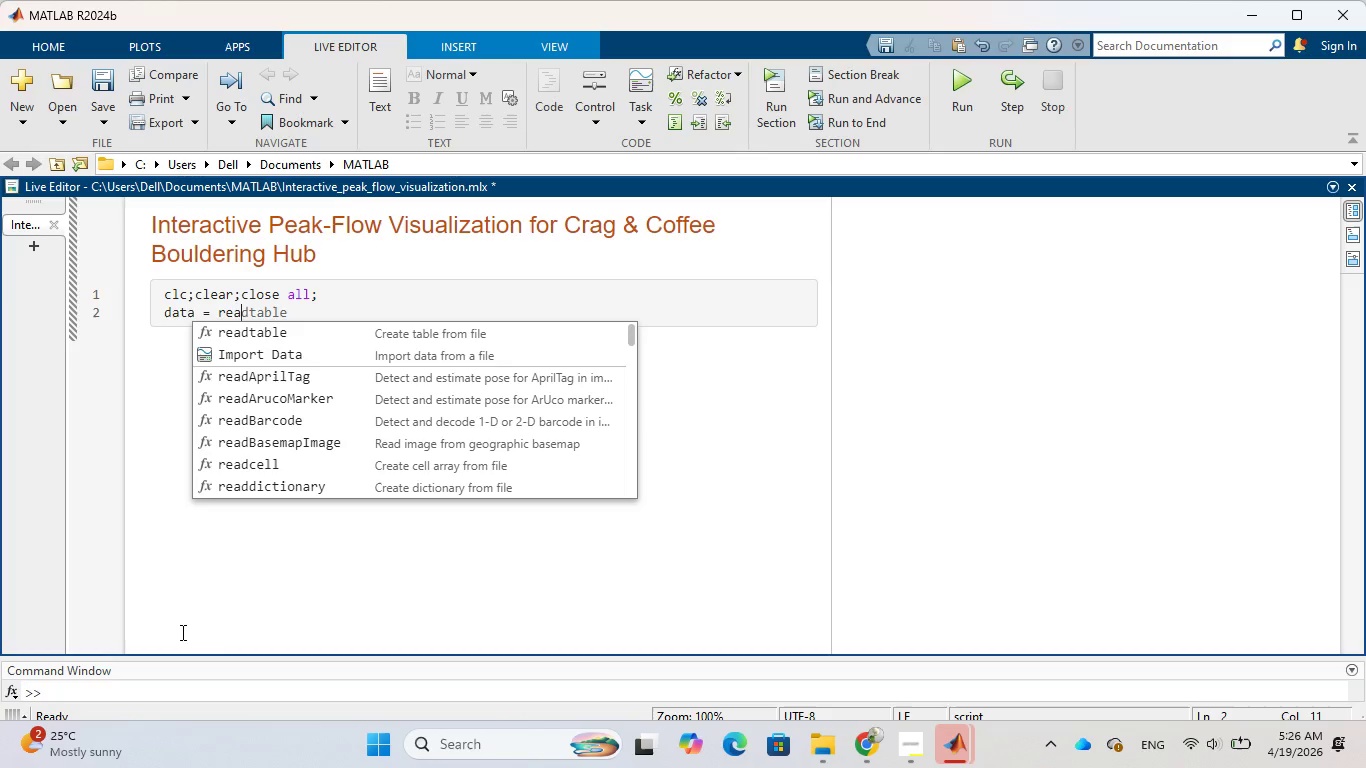 
left_click([250, 334])
 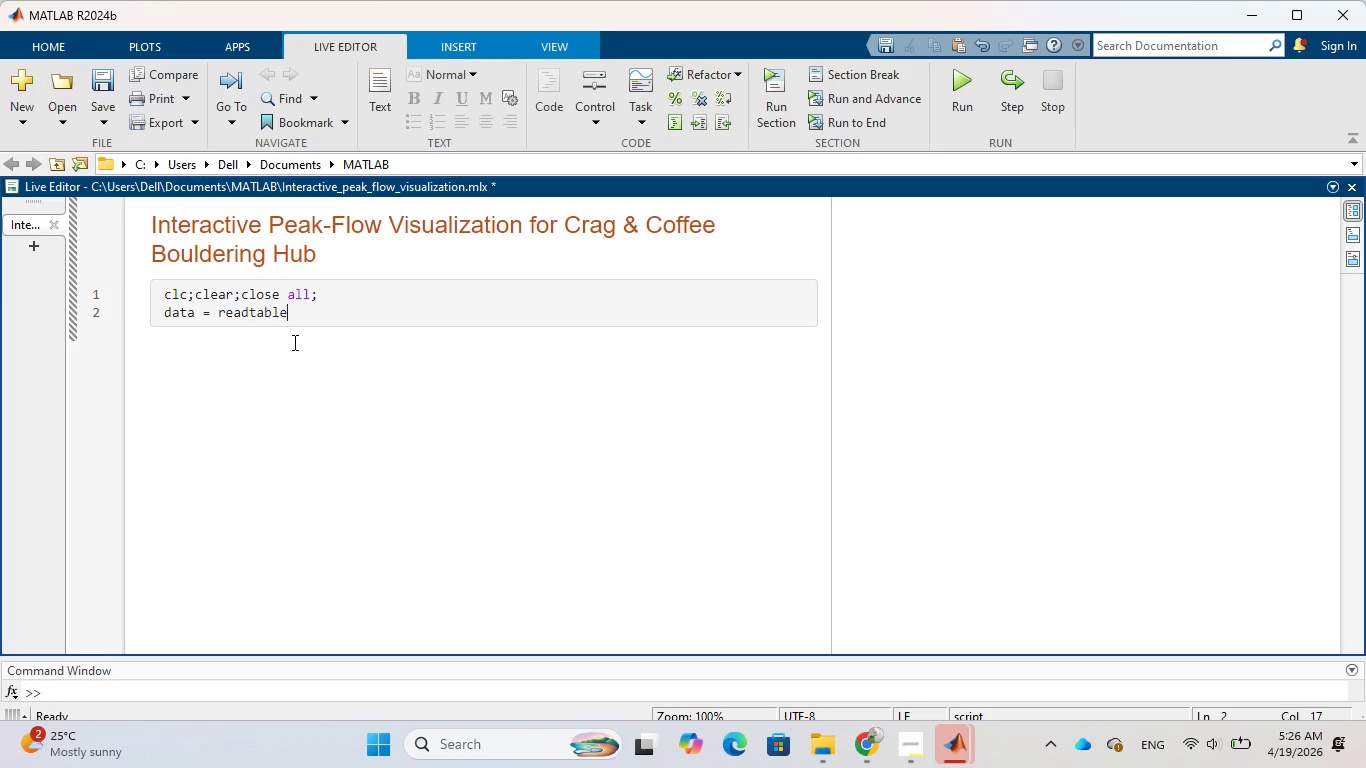 
key(Shift+9)
 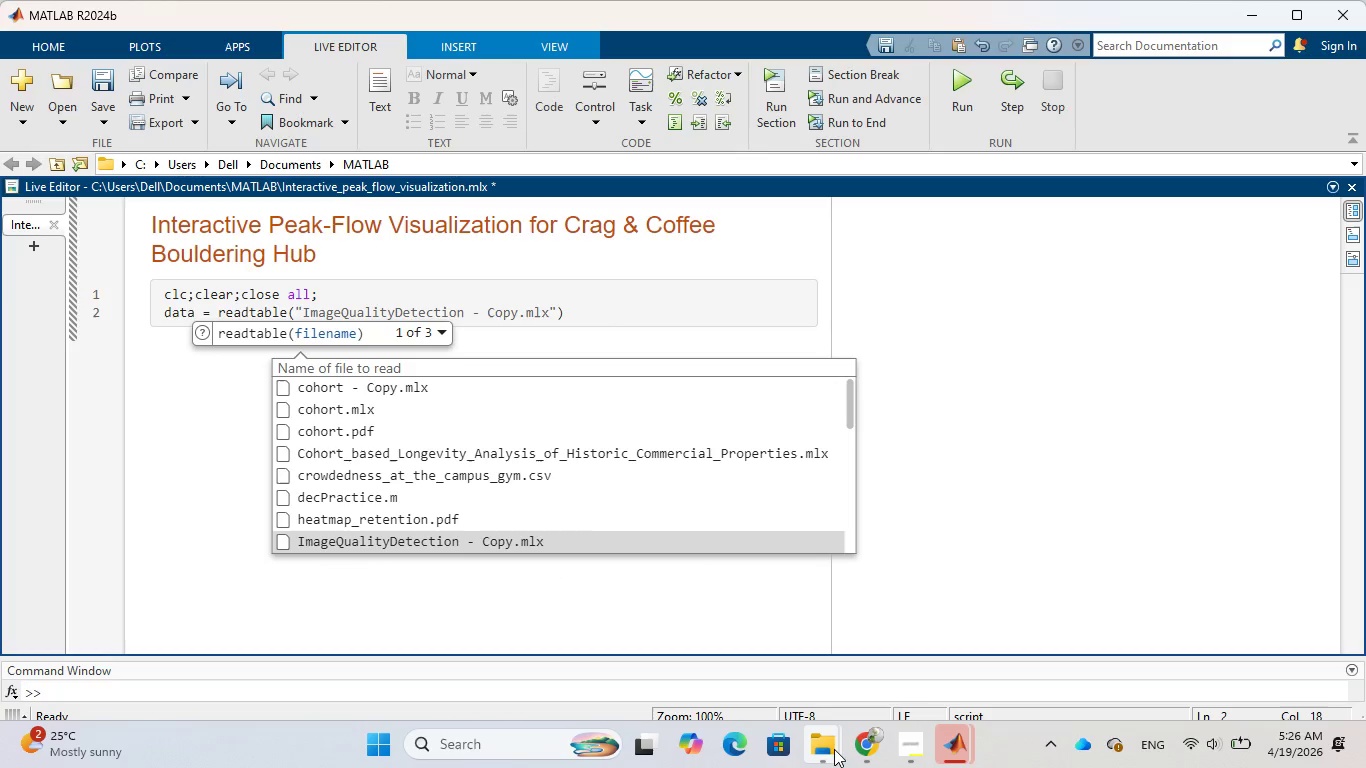 
wait(7.33)
 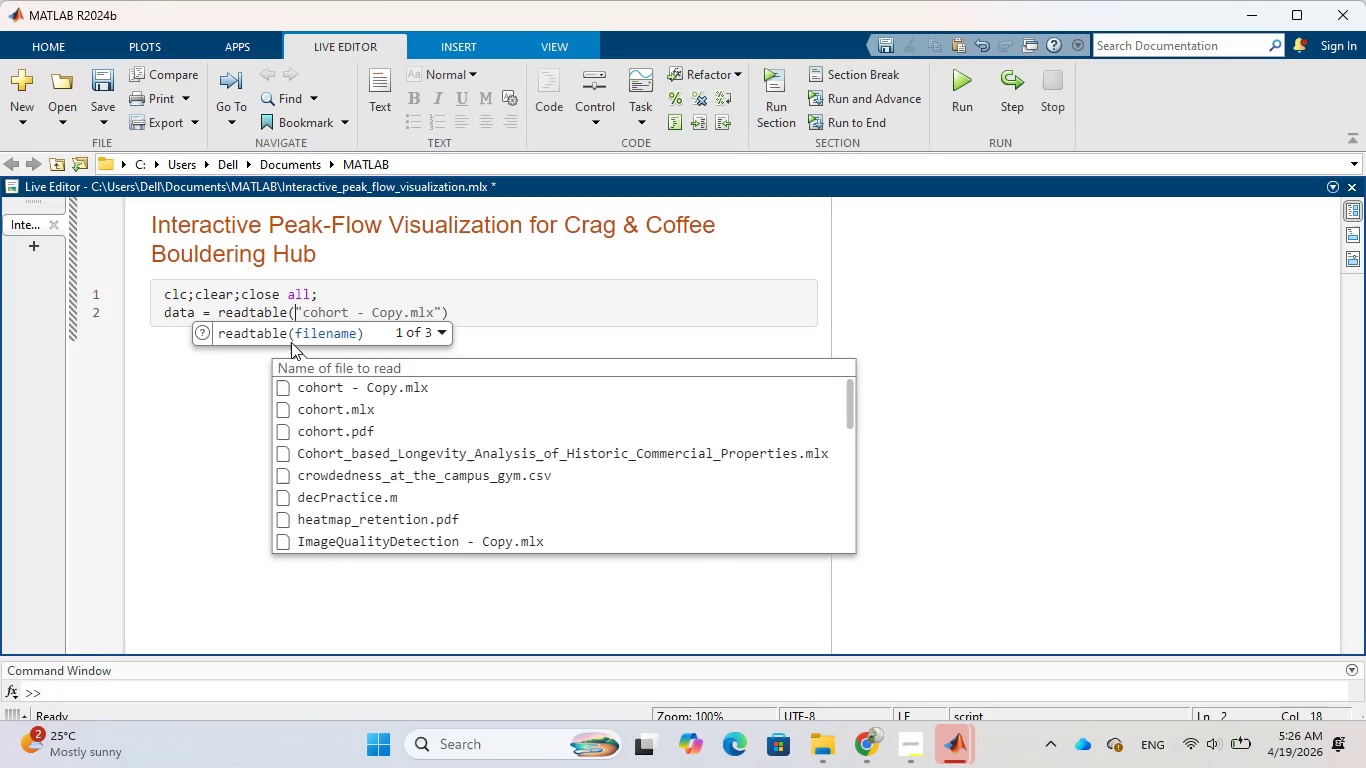 
left_click([800, 644])
 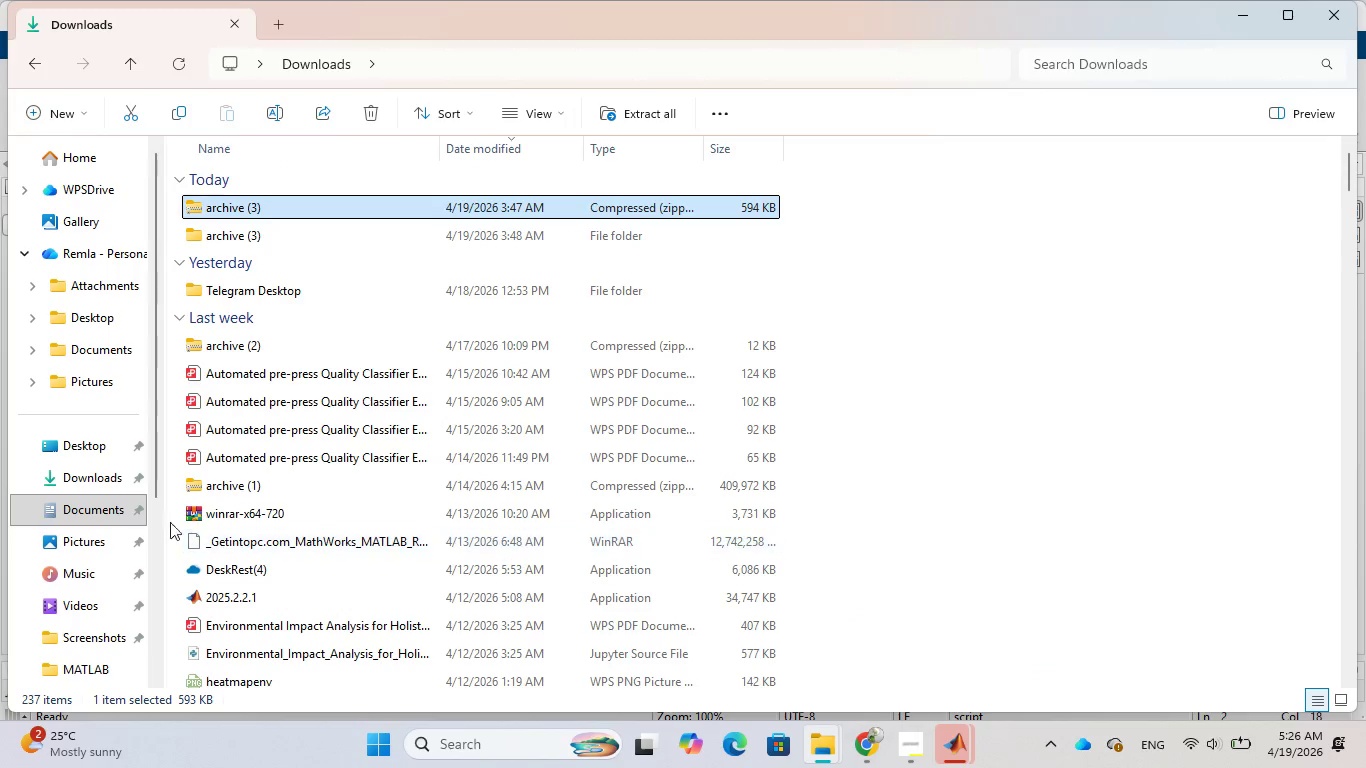 
left_click([119, 513])
 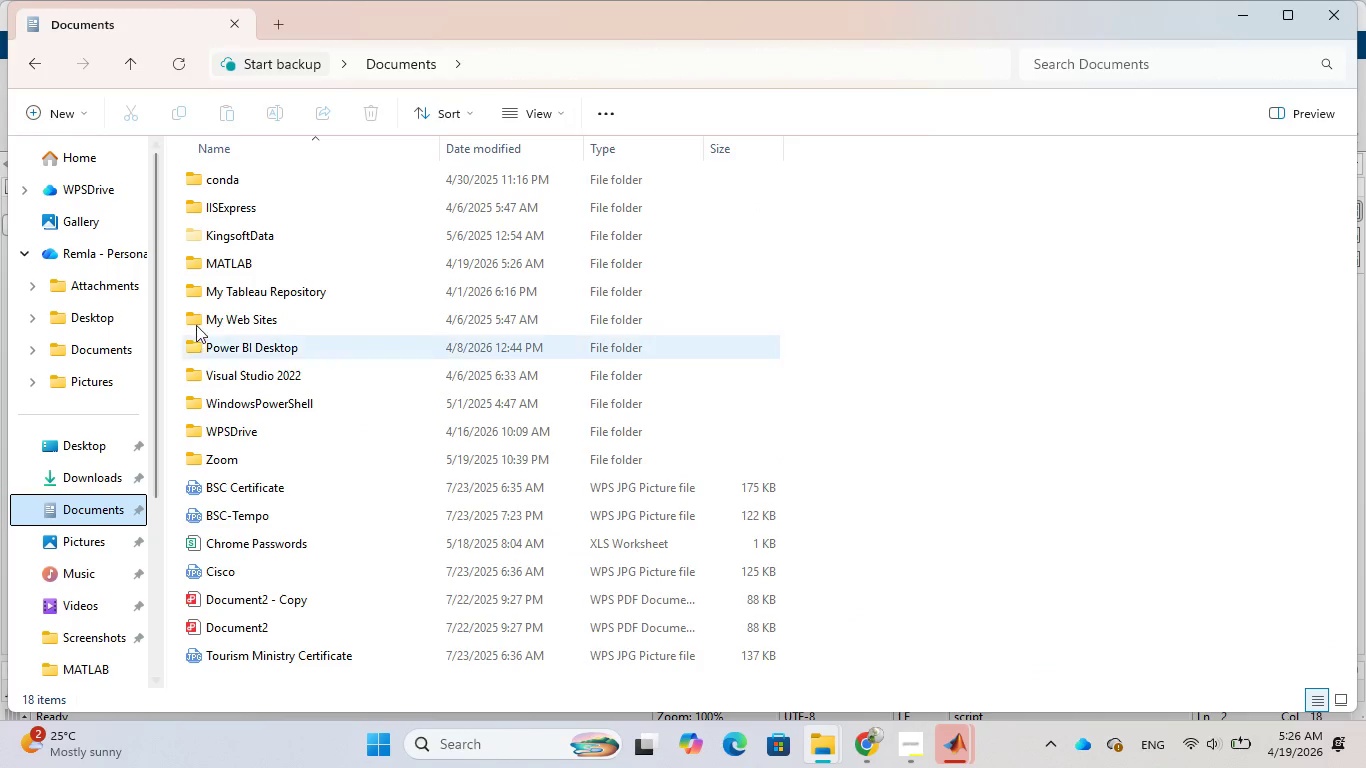 
left_click([219, 269])
 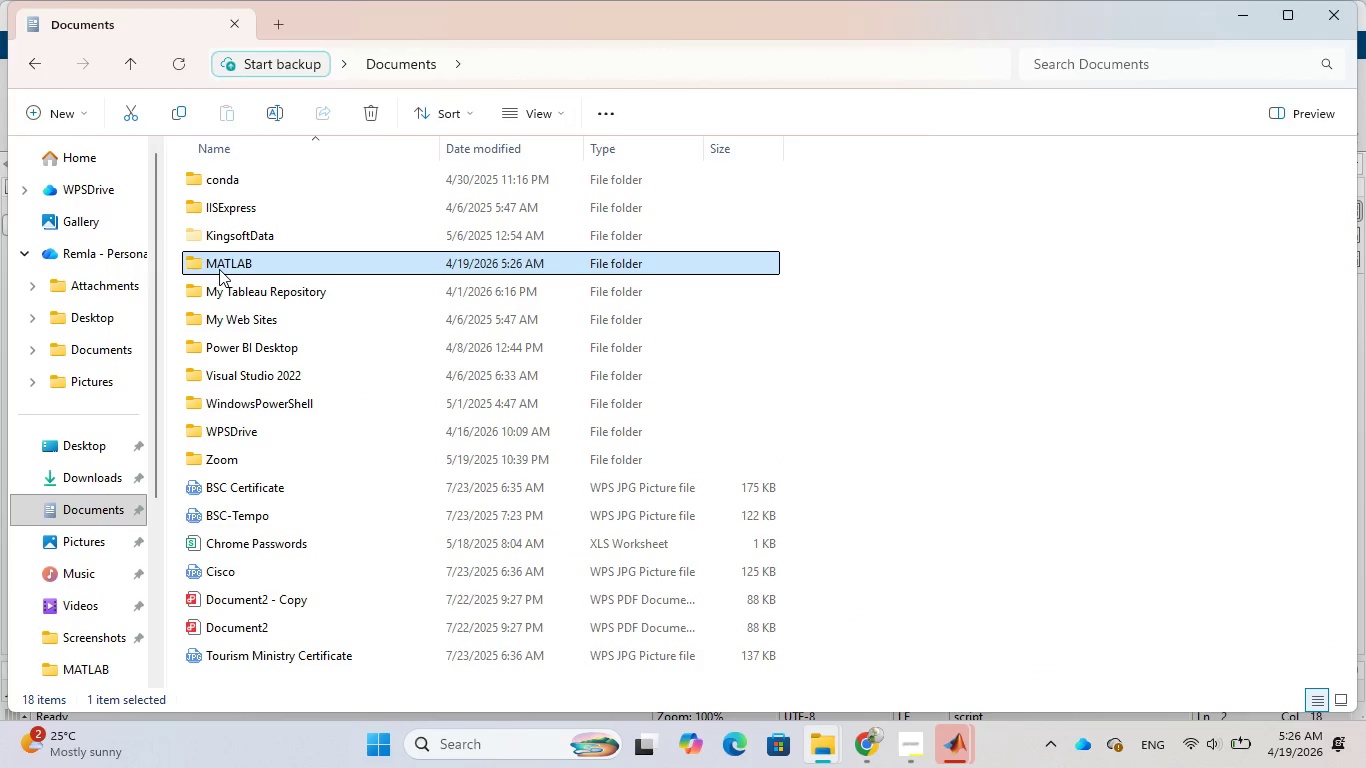 
left_click([219, 269])
 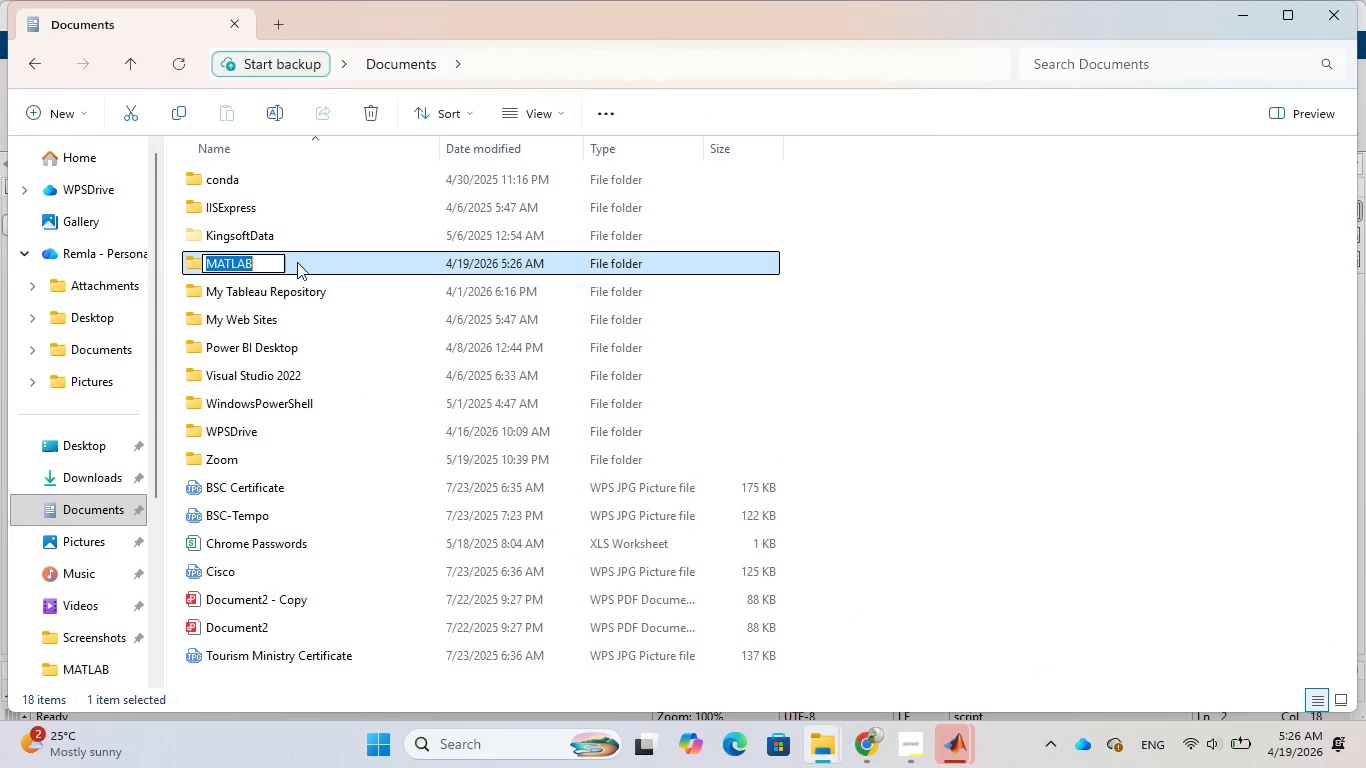 
double_click([299, 261])
 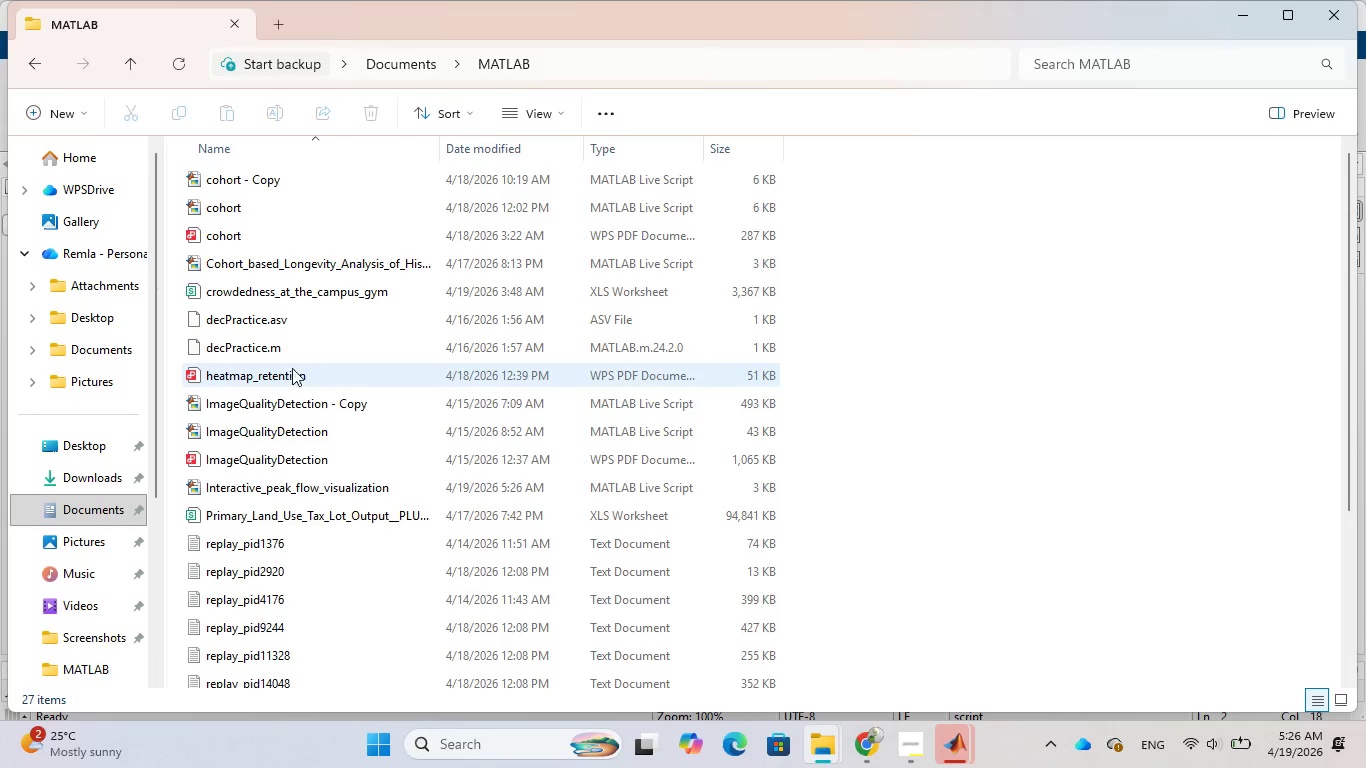 
right_click([288, 290])
 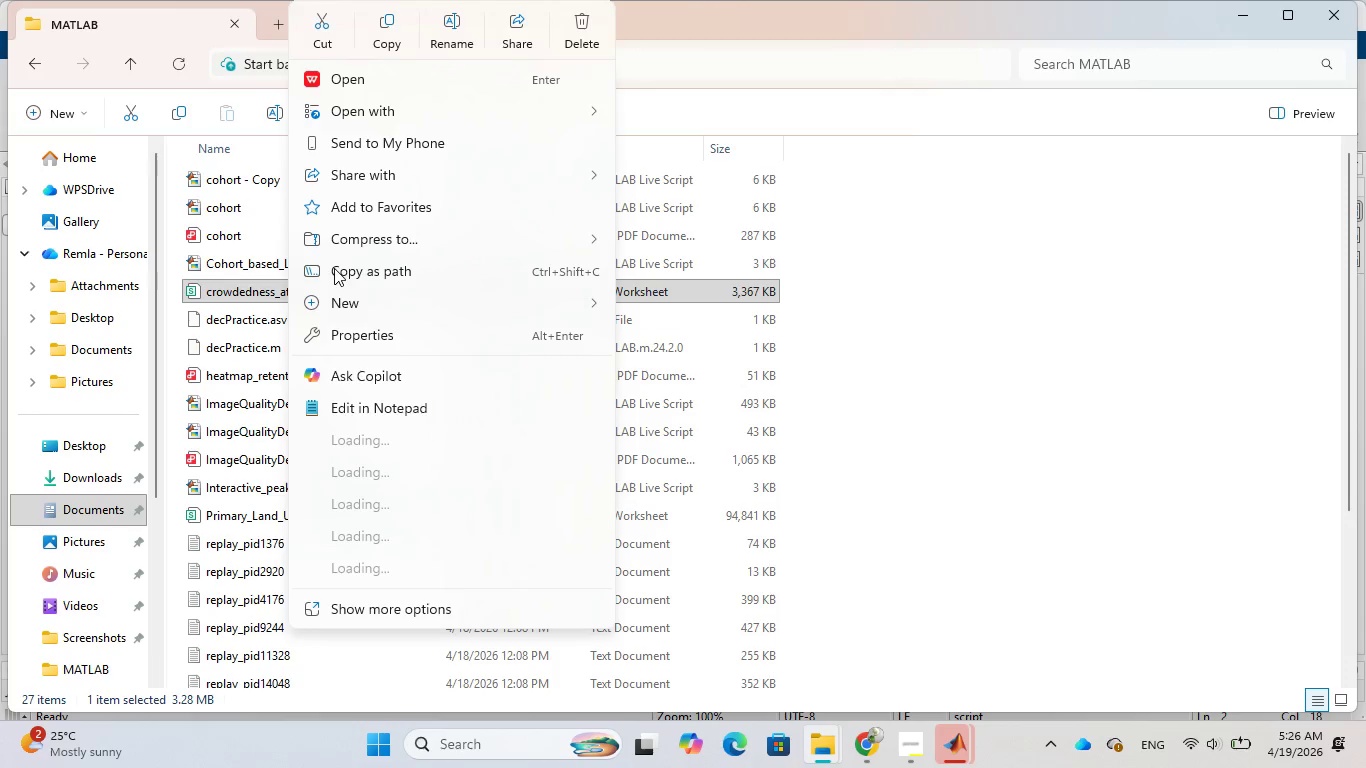 
left_click([355, 273])
 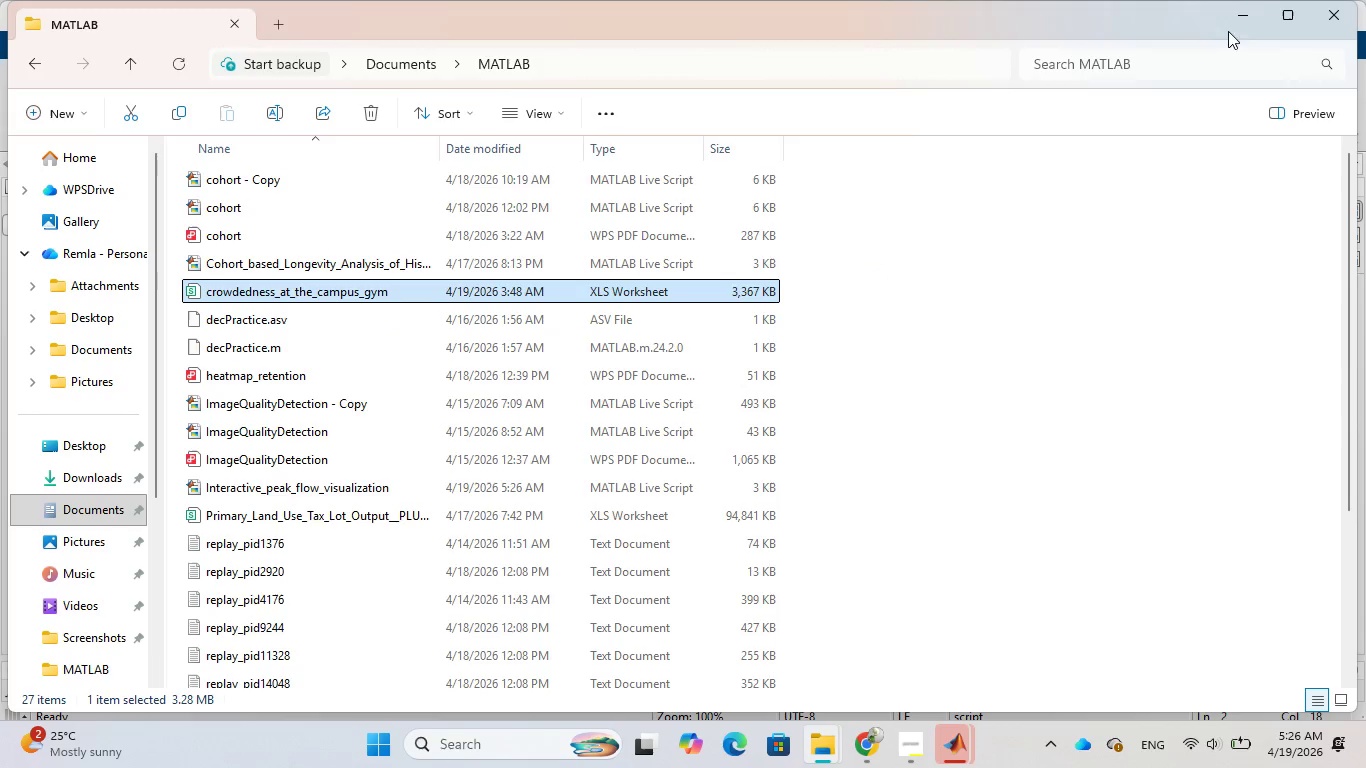 
left_click([1244, 14])
 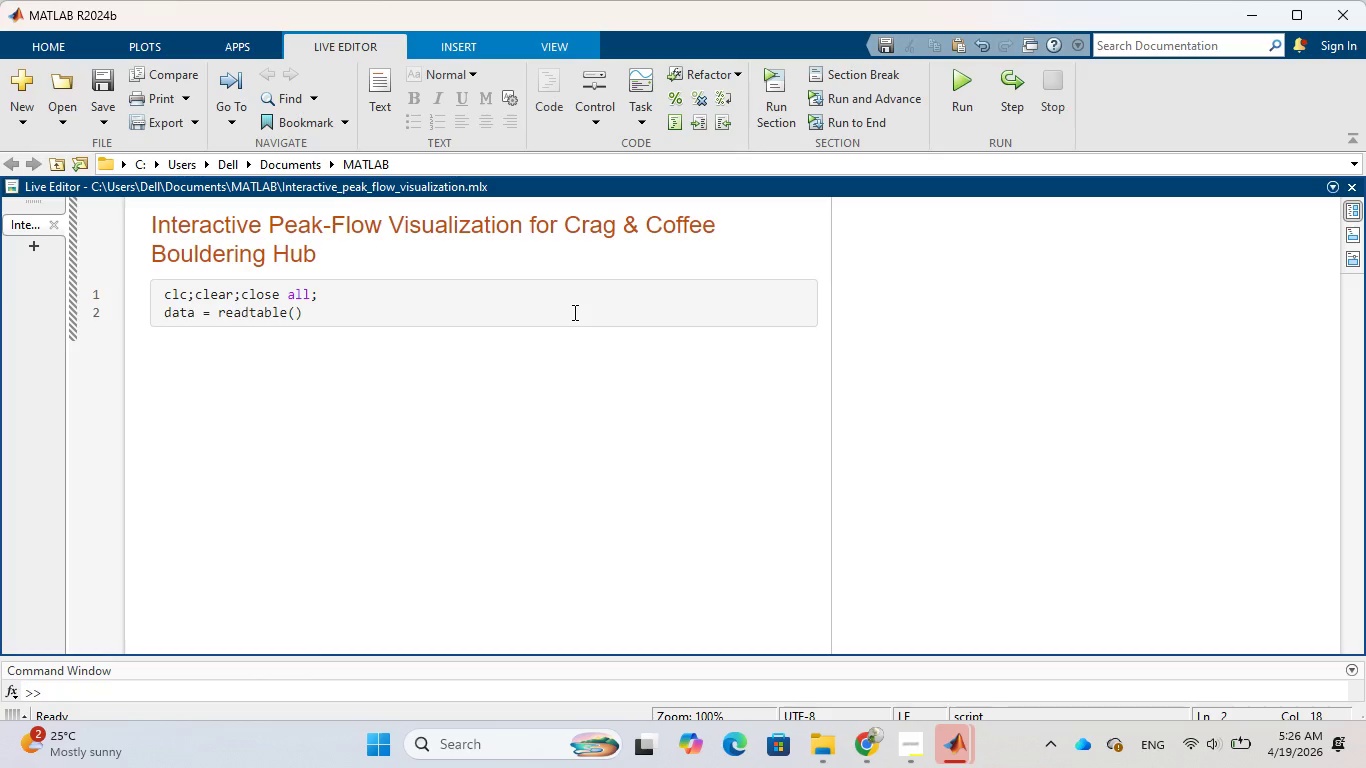 
key(Control+V)
 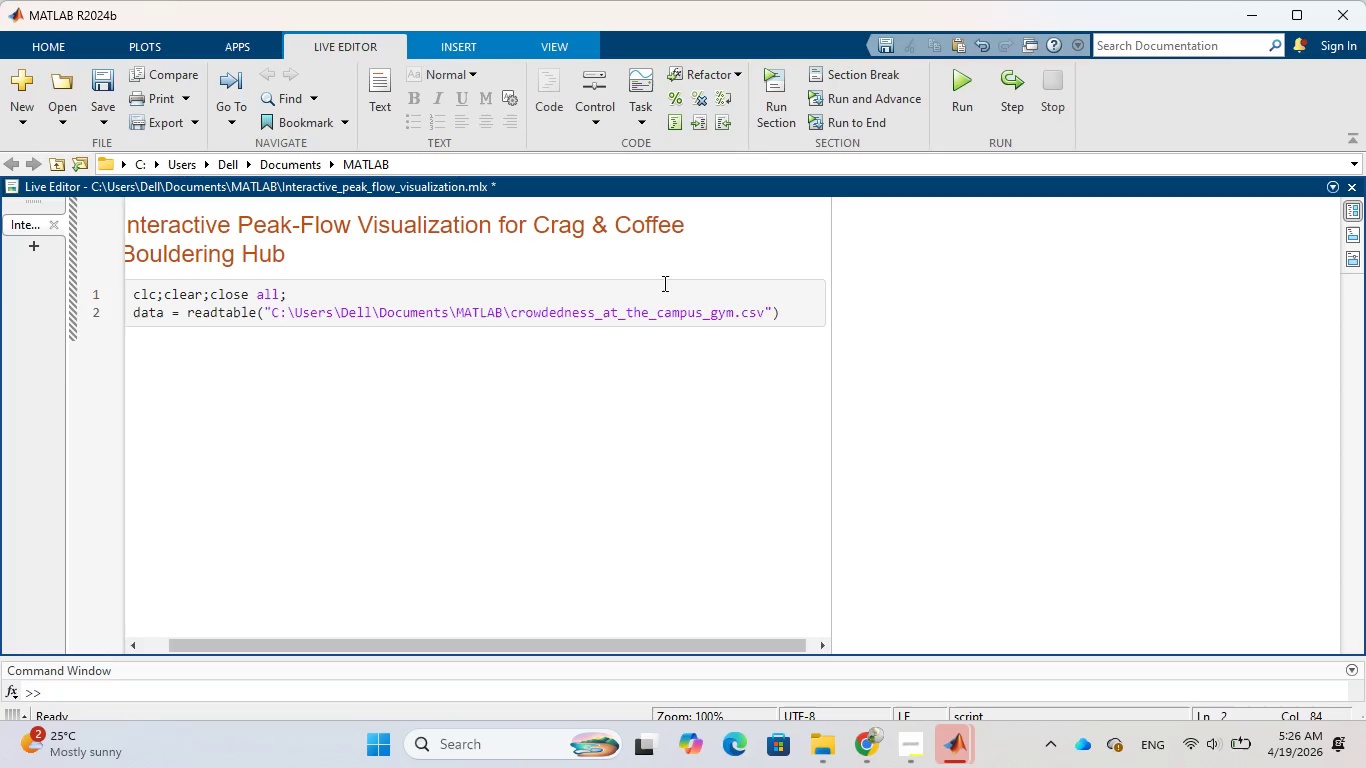 
left_click([789, 313])
 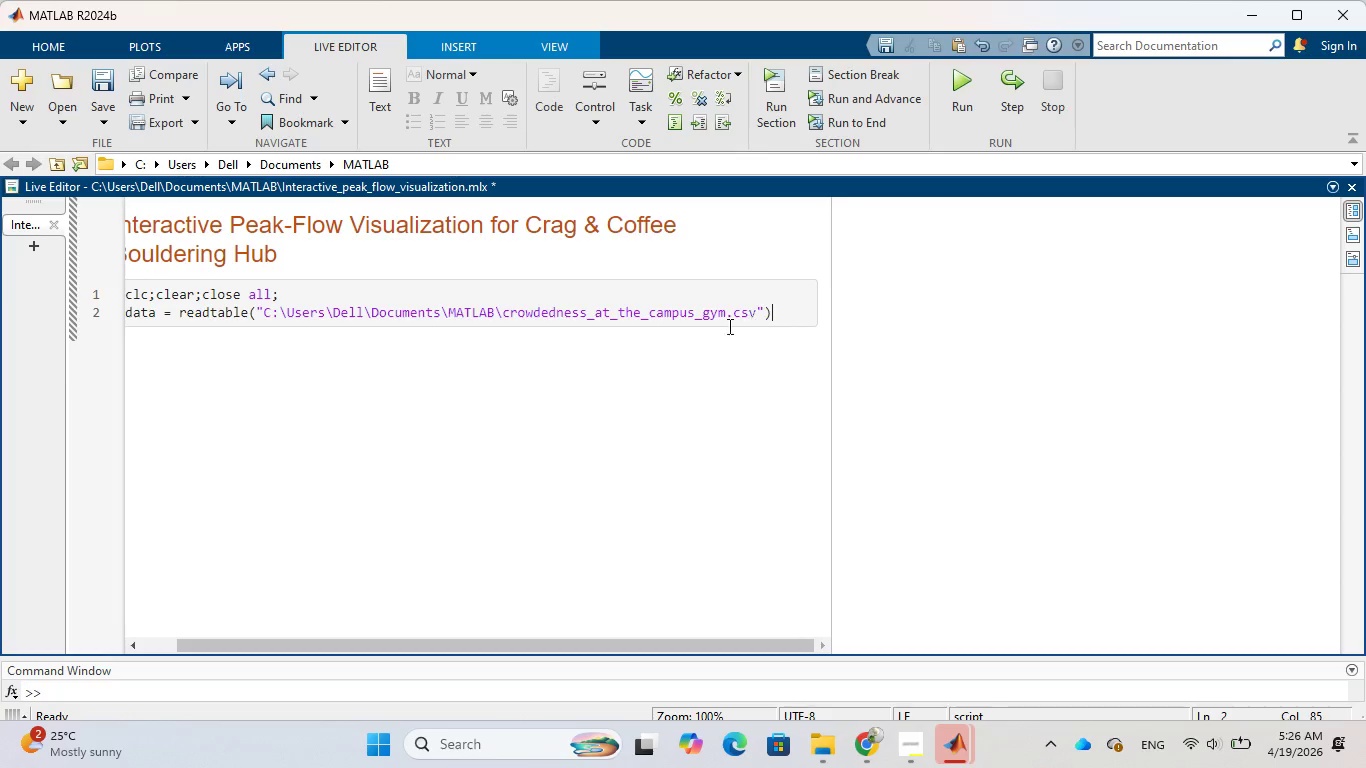 
key(Semicolon)
 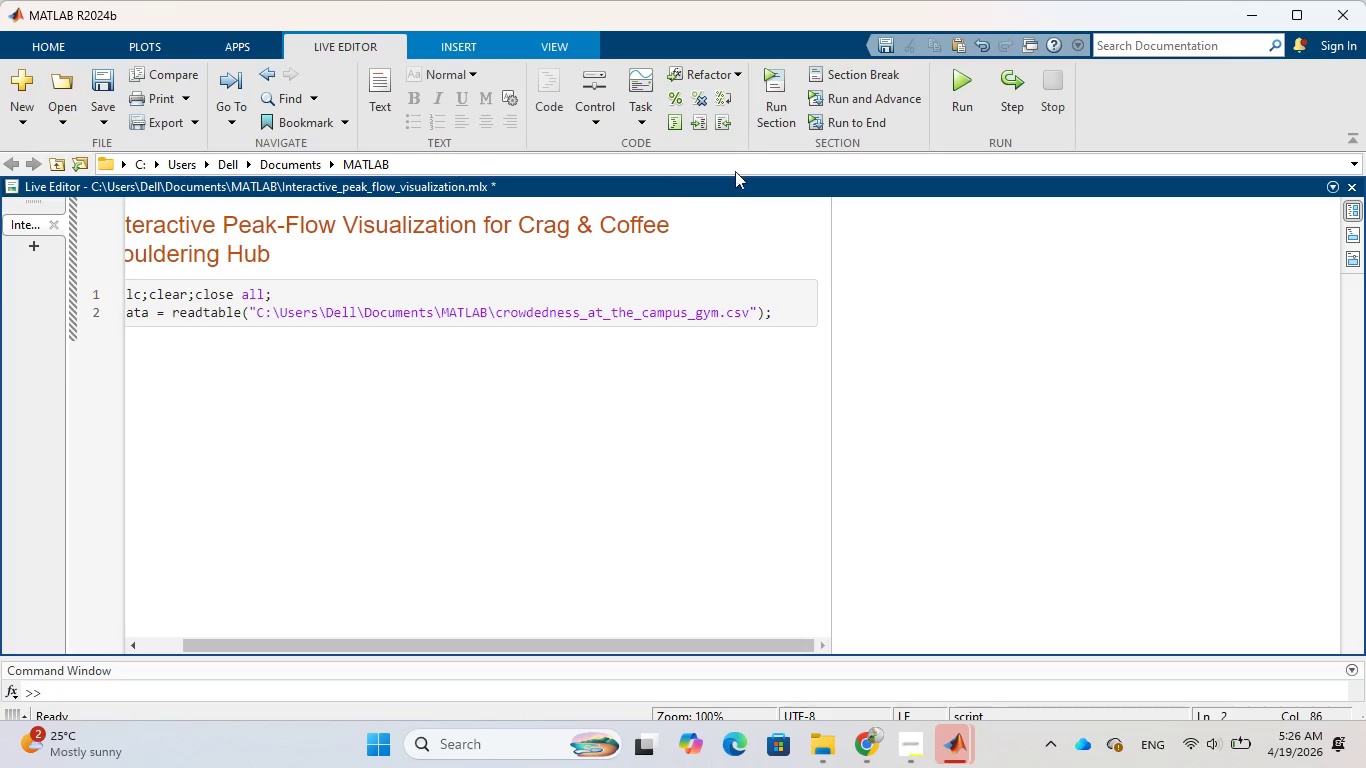 
left_click([768, 102])
 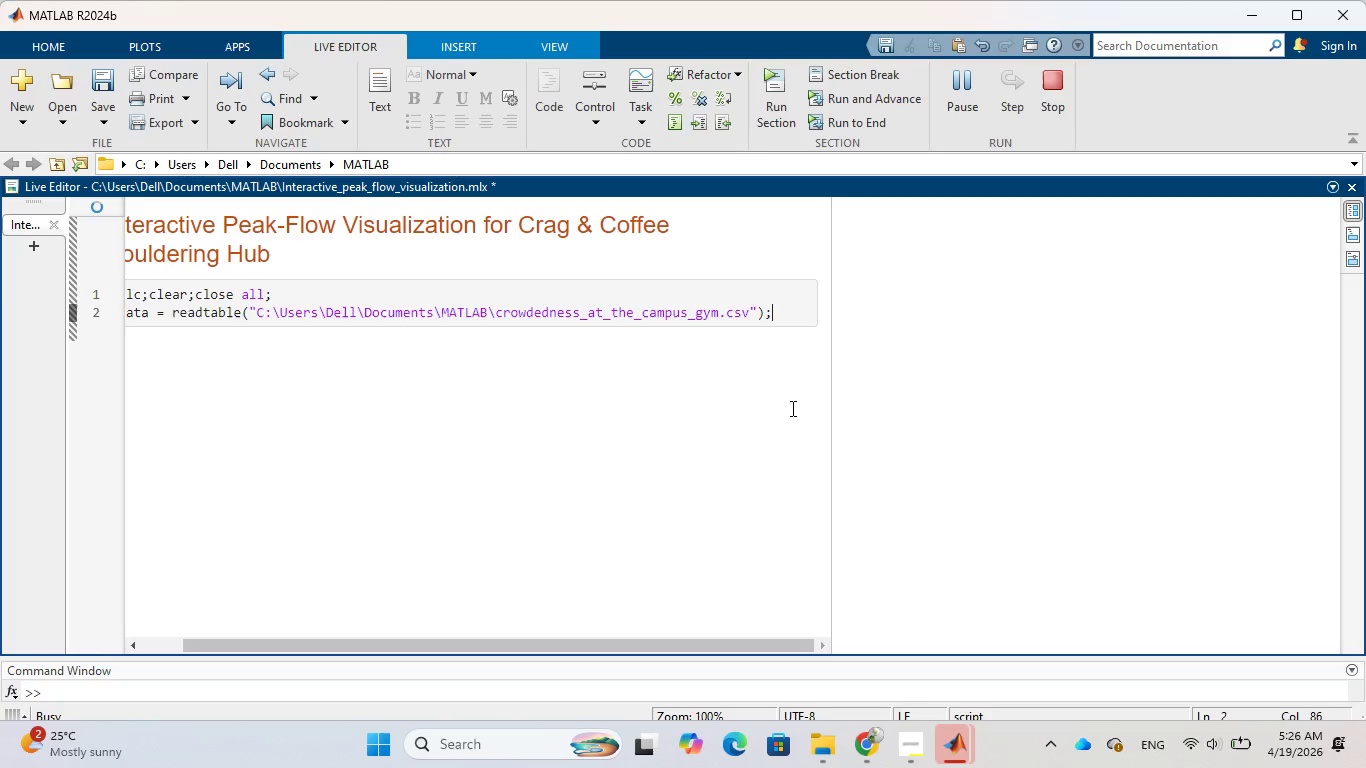 
wait(7.67)
 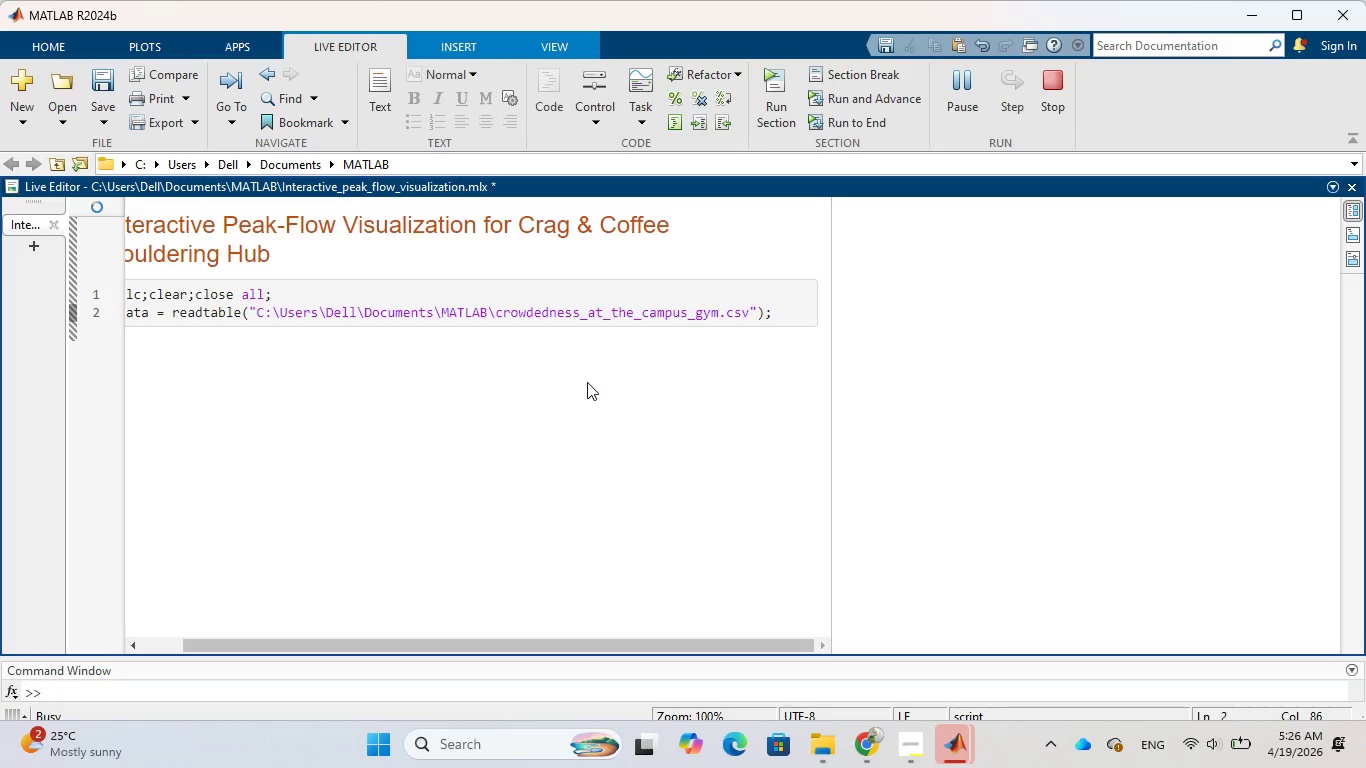 
scroll: coordinate [696, 423], scroll_direction: up, amount: 1.0
 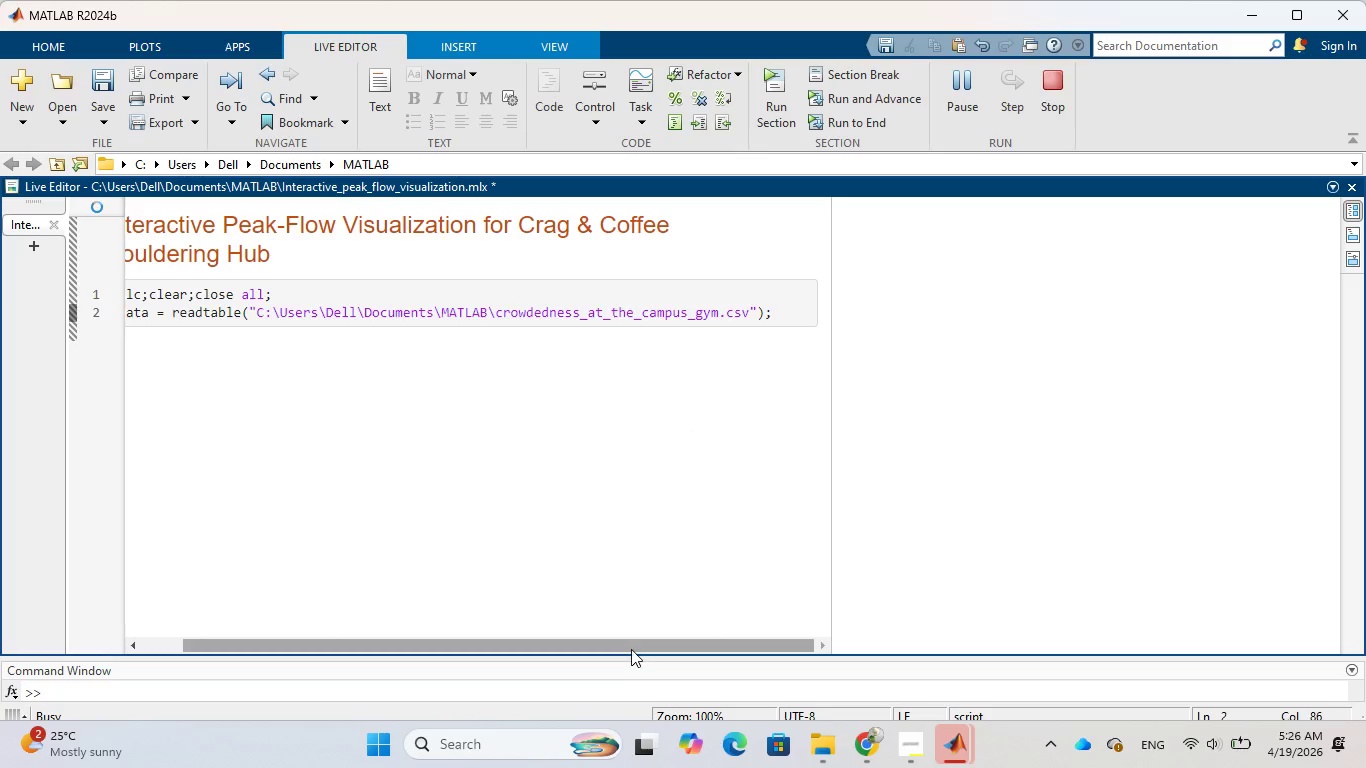 
left_click_drag(start_coordinate=[631, 649], to_coordinate=[563, 645])
 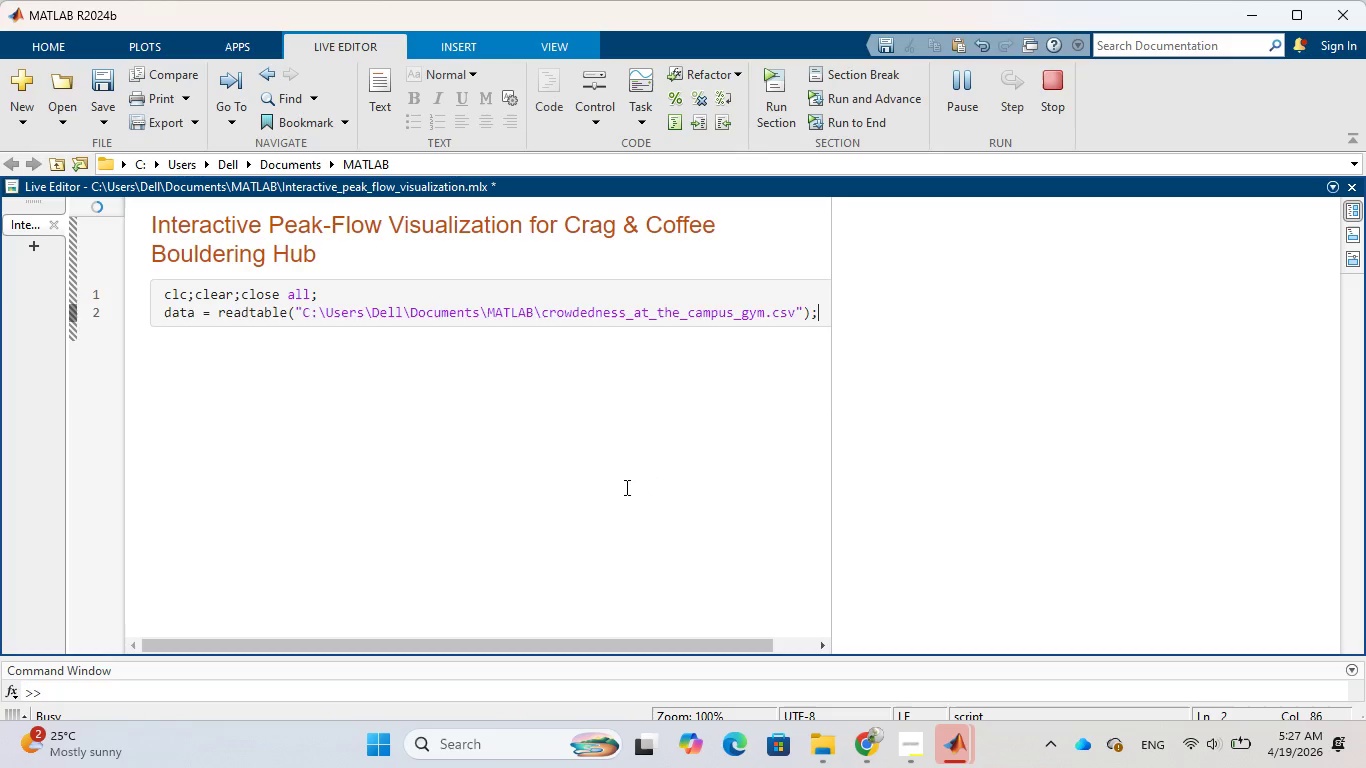 
key(Enter)
 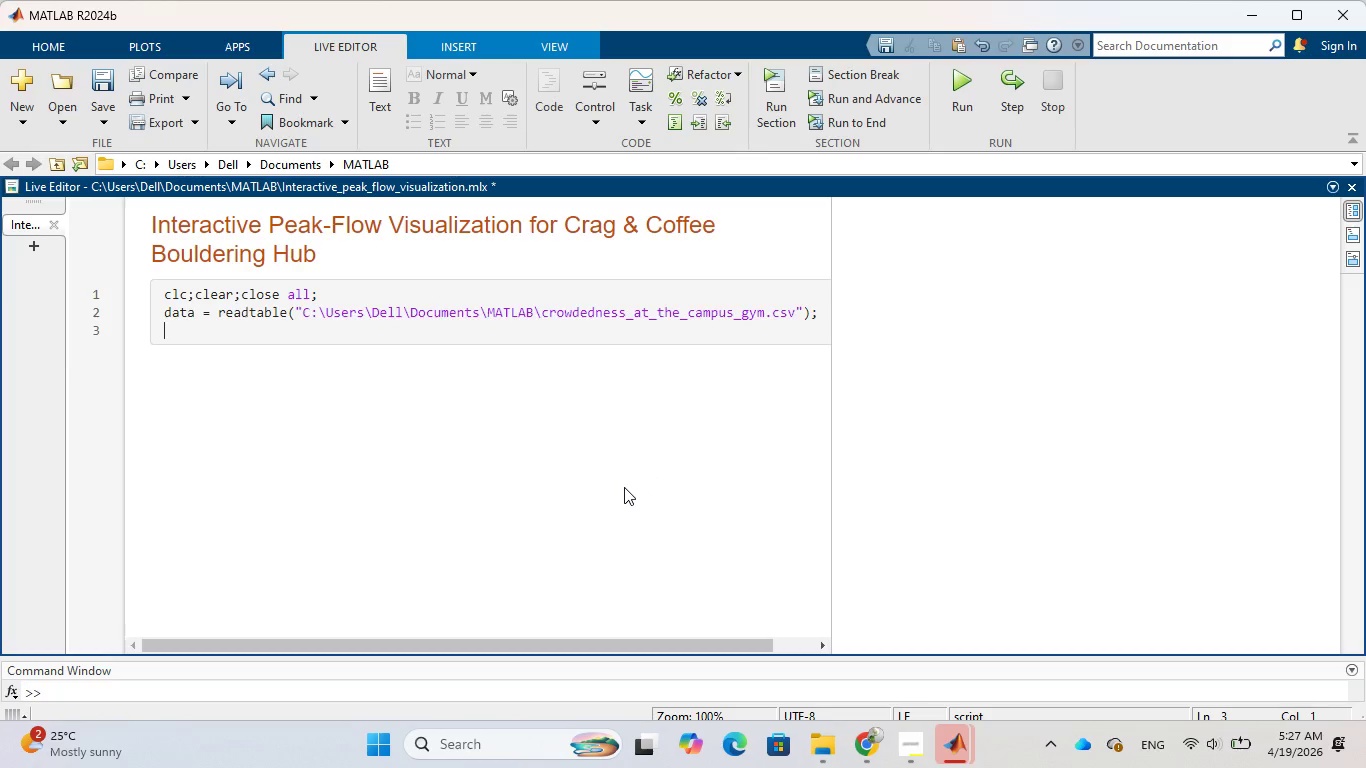 
wait(10.94)
 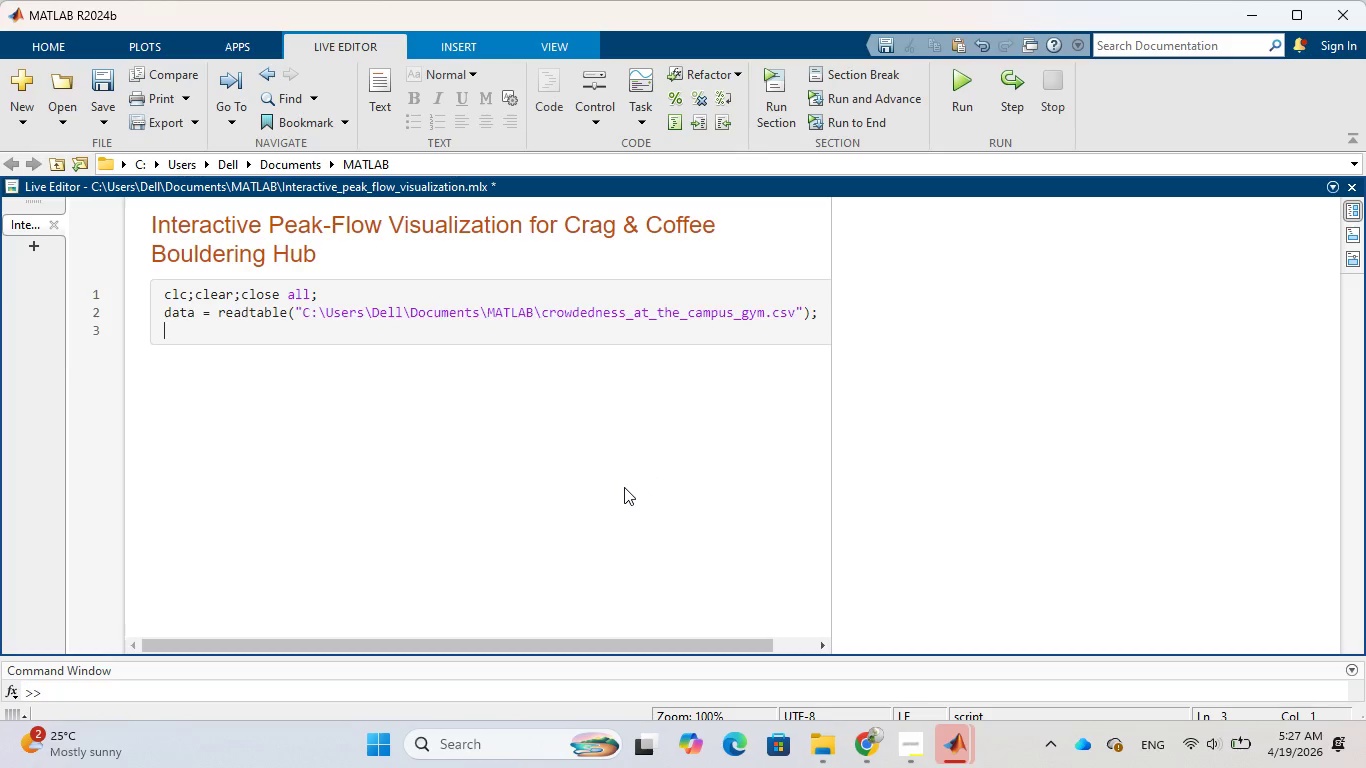 
scroll: coordinate [961, 339], scroll_direction: none, amount: 0.0
 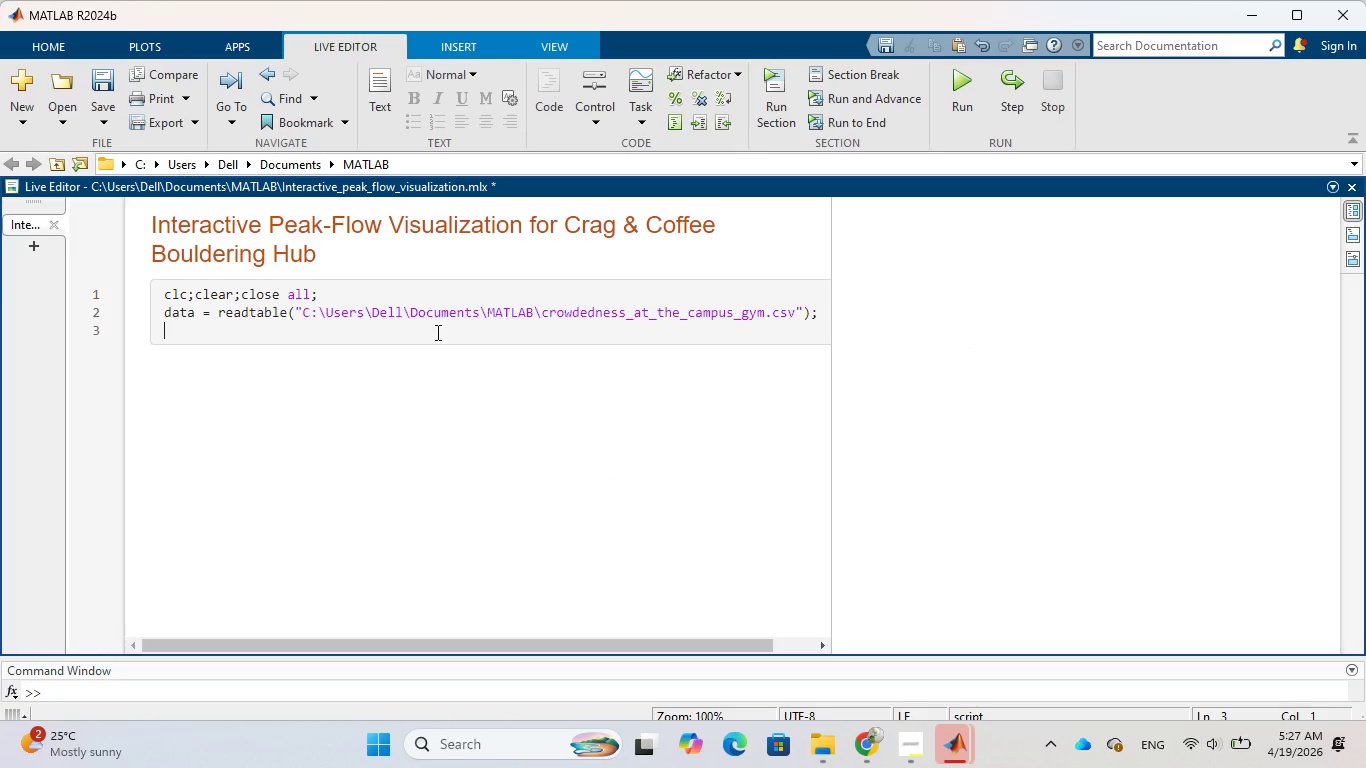 
type(head))
key(Backspace)
type((data, 4)
 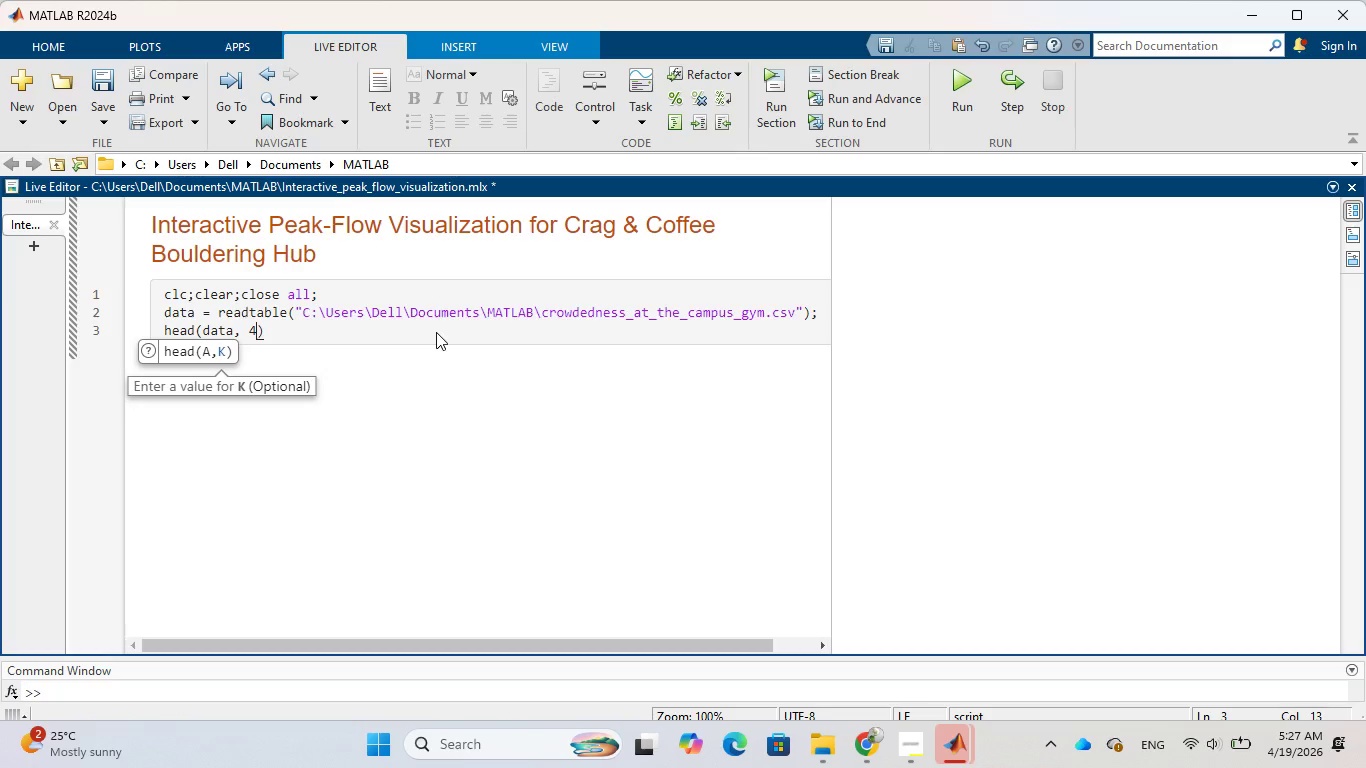 
key(ArrowRight)
 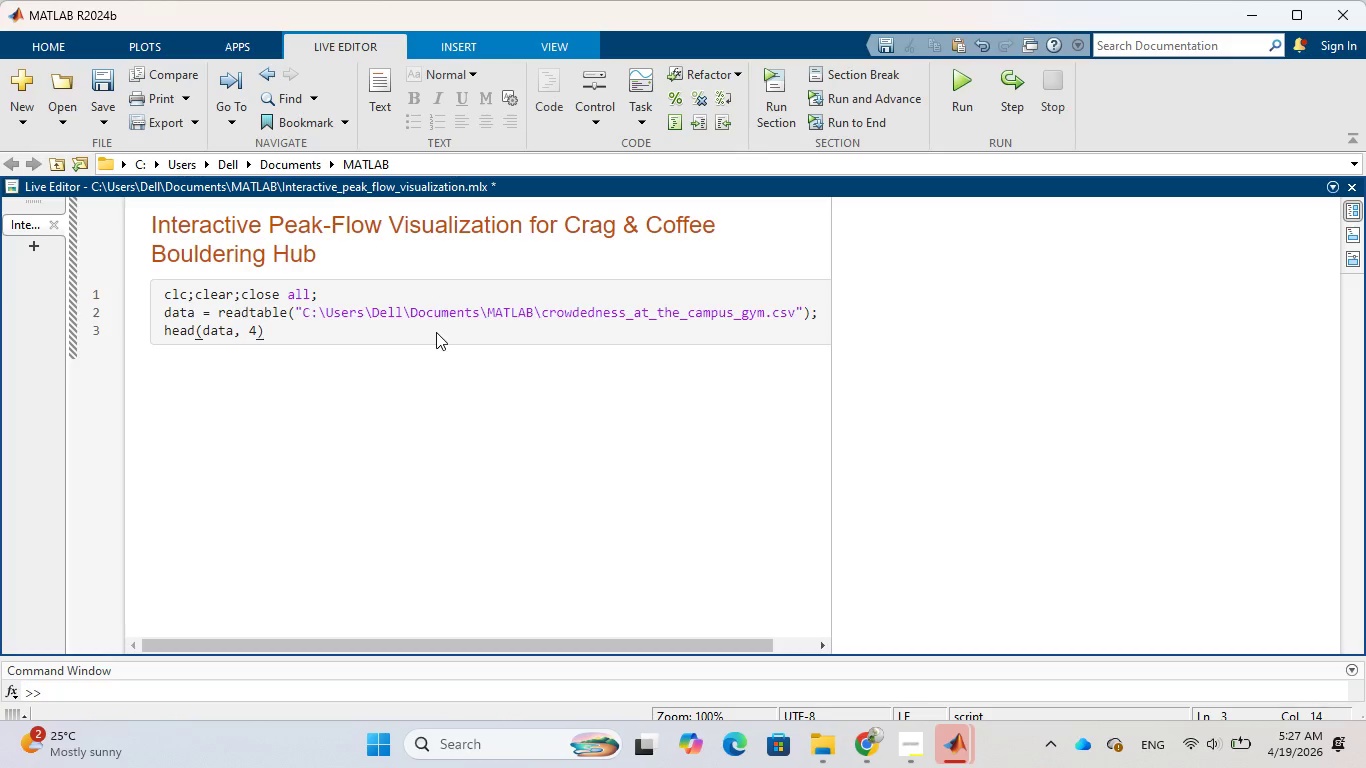 
key(Semicolon)
 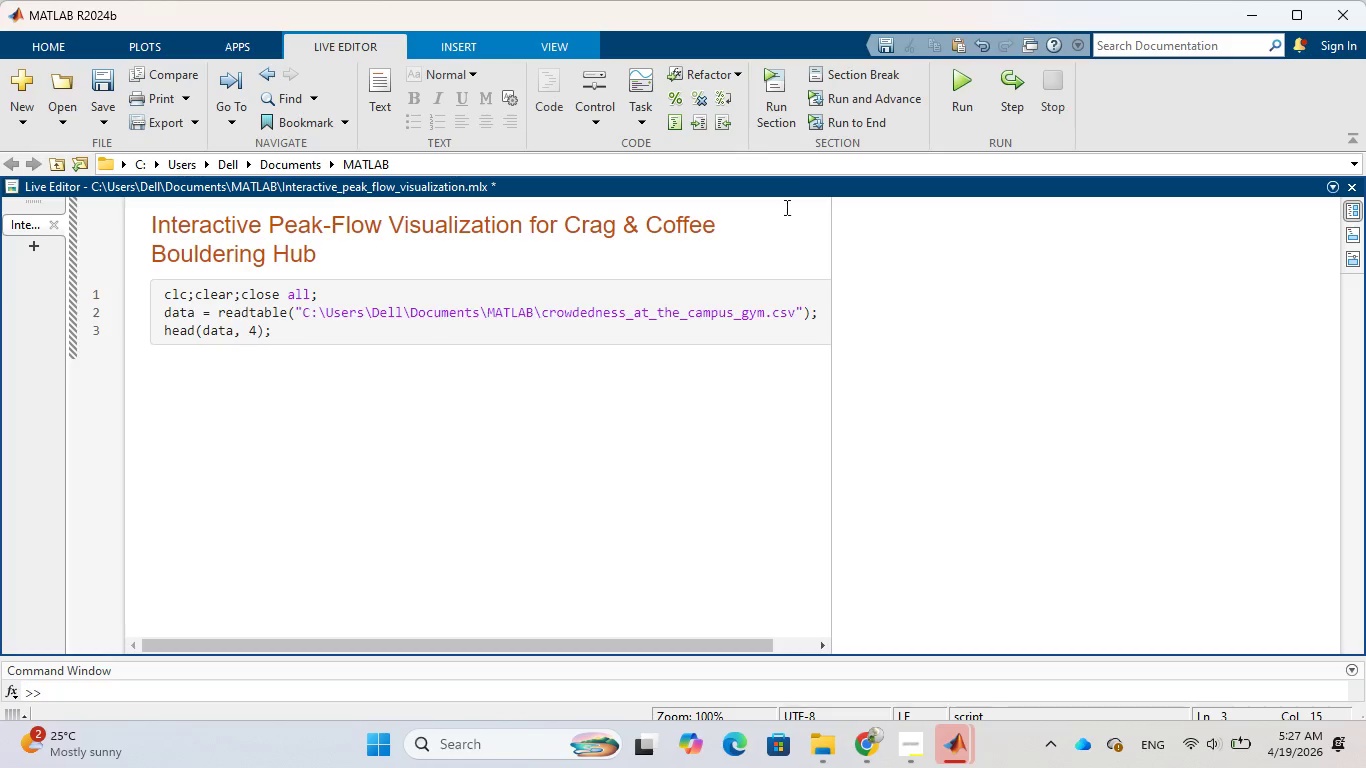 
left_click([775, 98])
 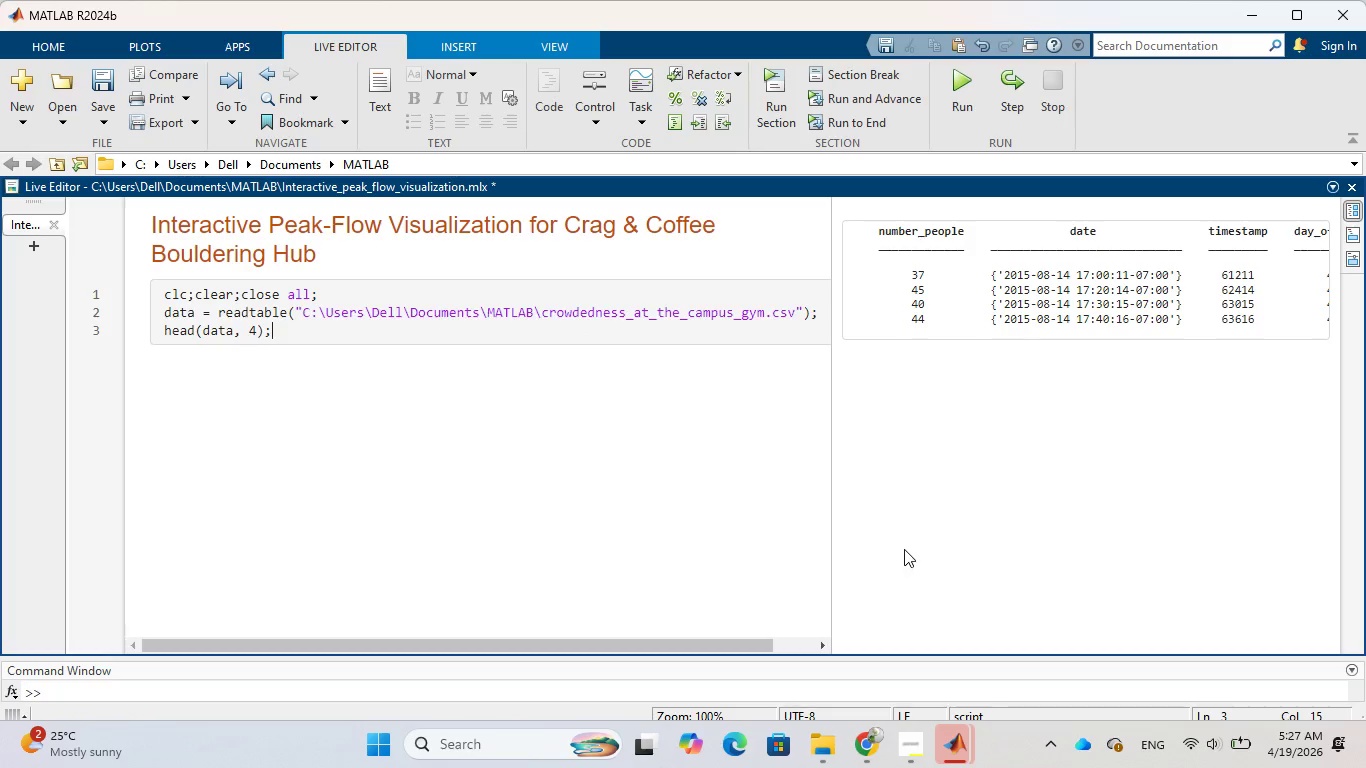 
wait(9.56)
 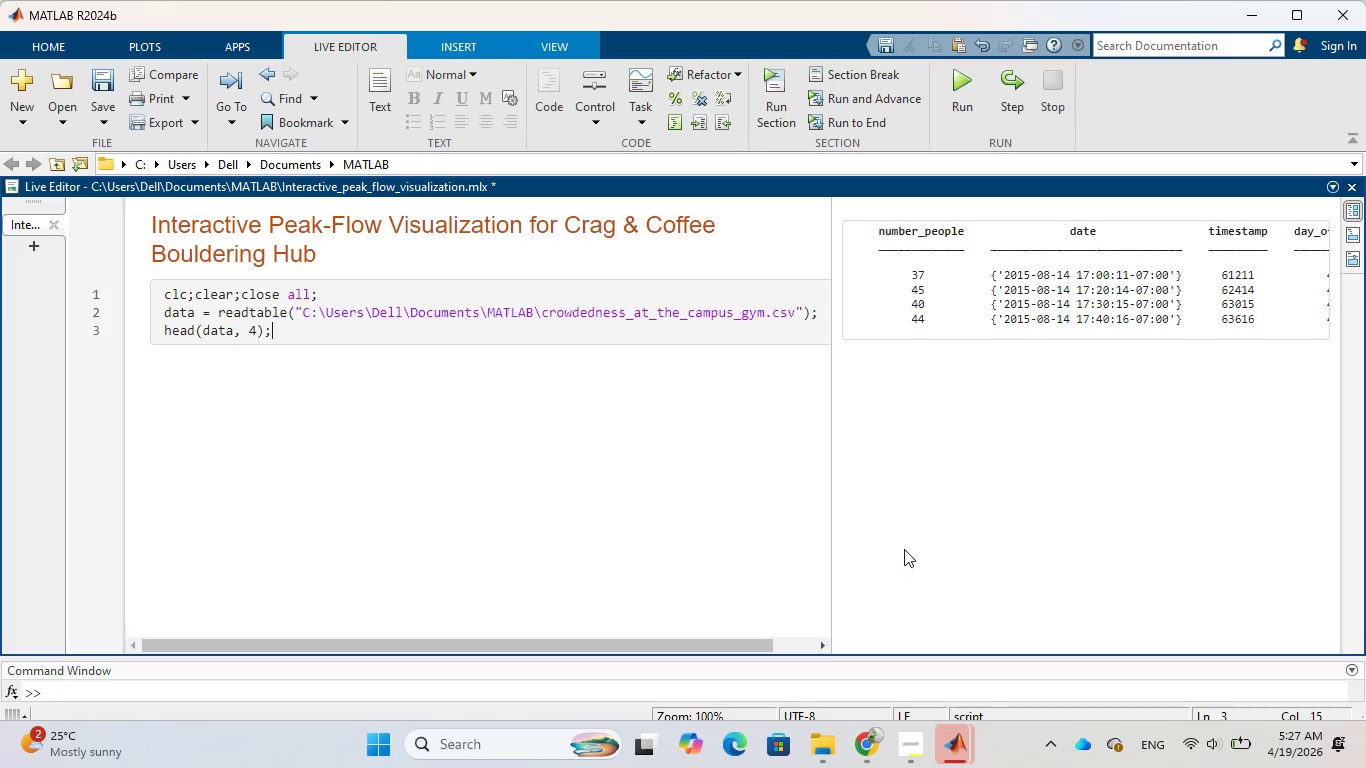 
left_click_drag(start_coordinate=[898, 330], to_coordinate=[990, 347])
 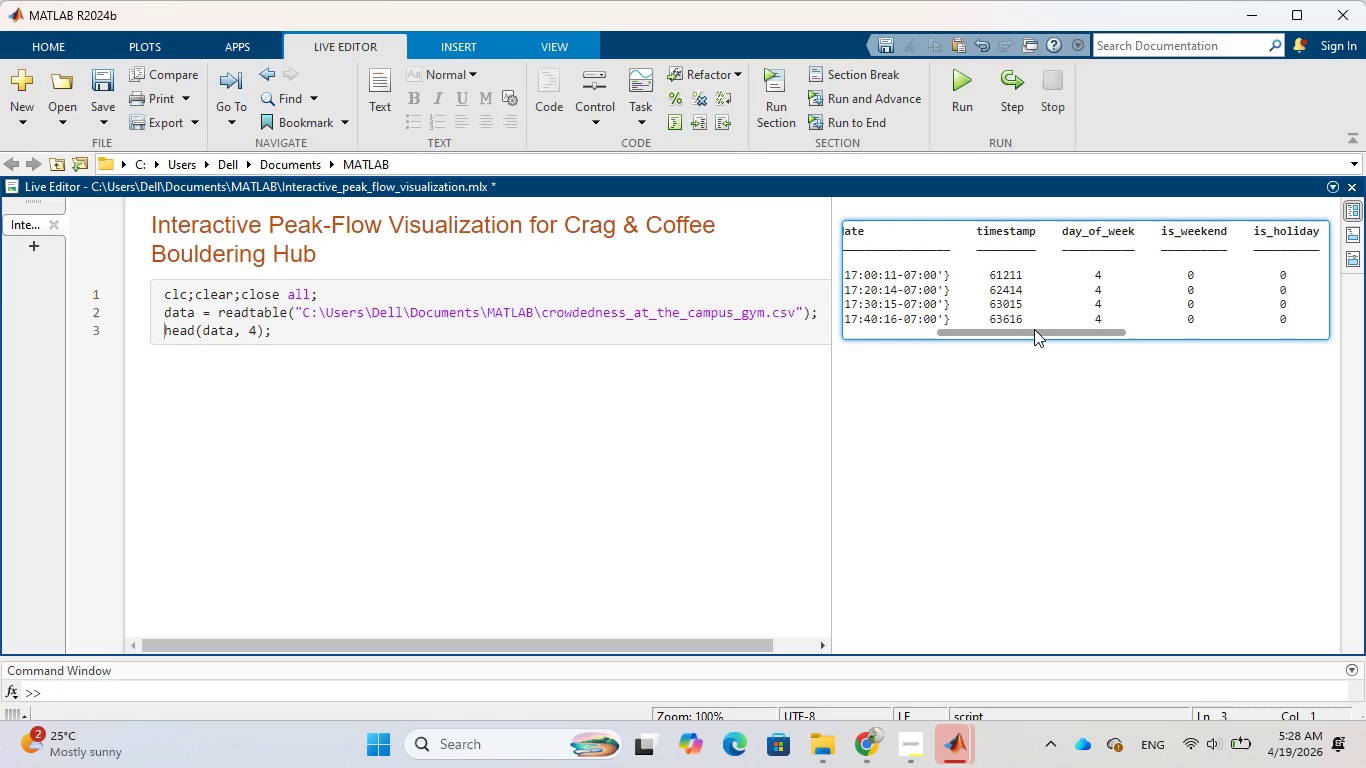 
left_click_drag(start_coordinate=[1034, 329], to_coordinate=[916, 340])
 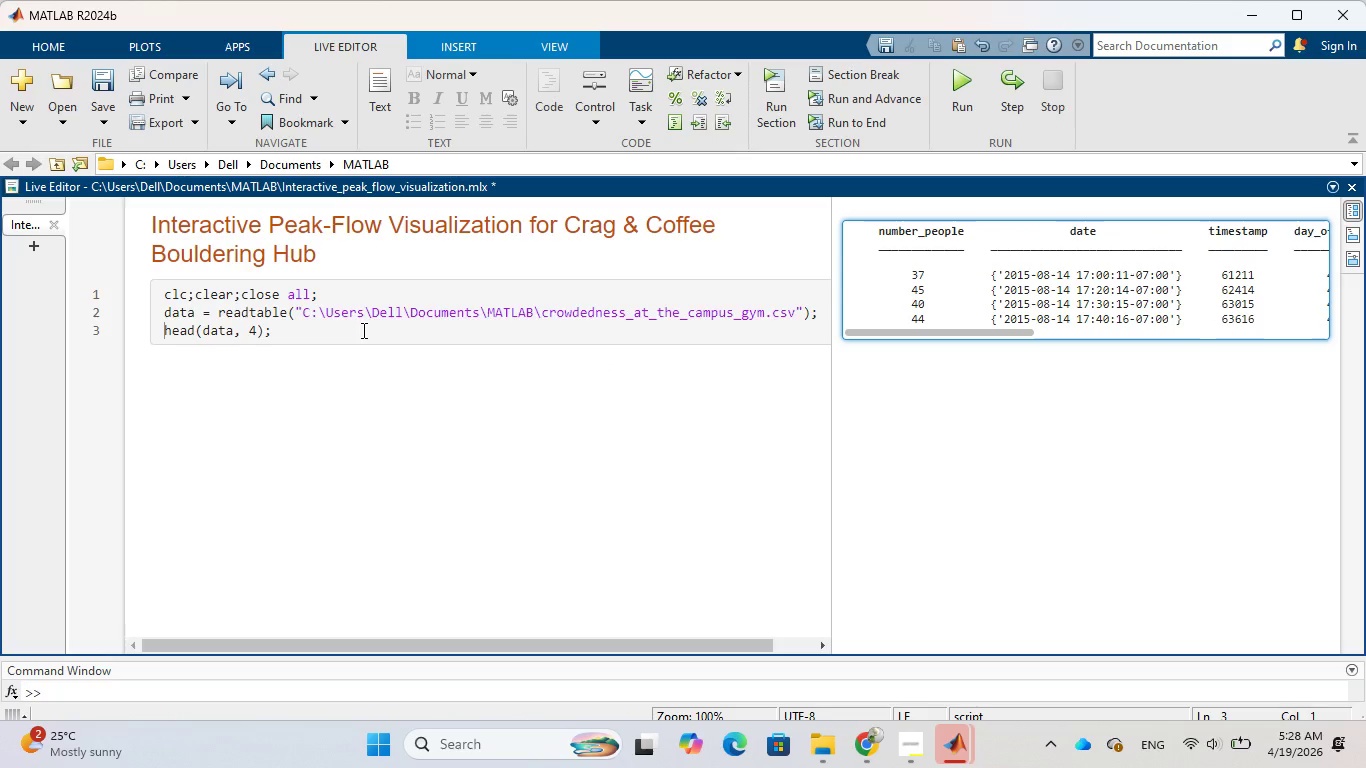 
left_click([362, 330])
 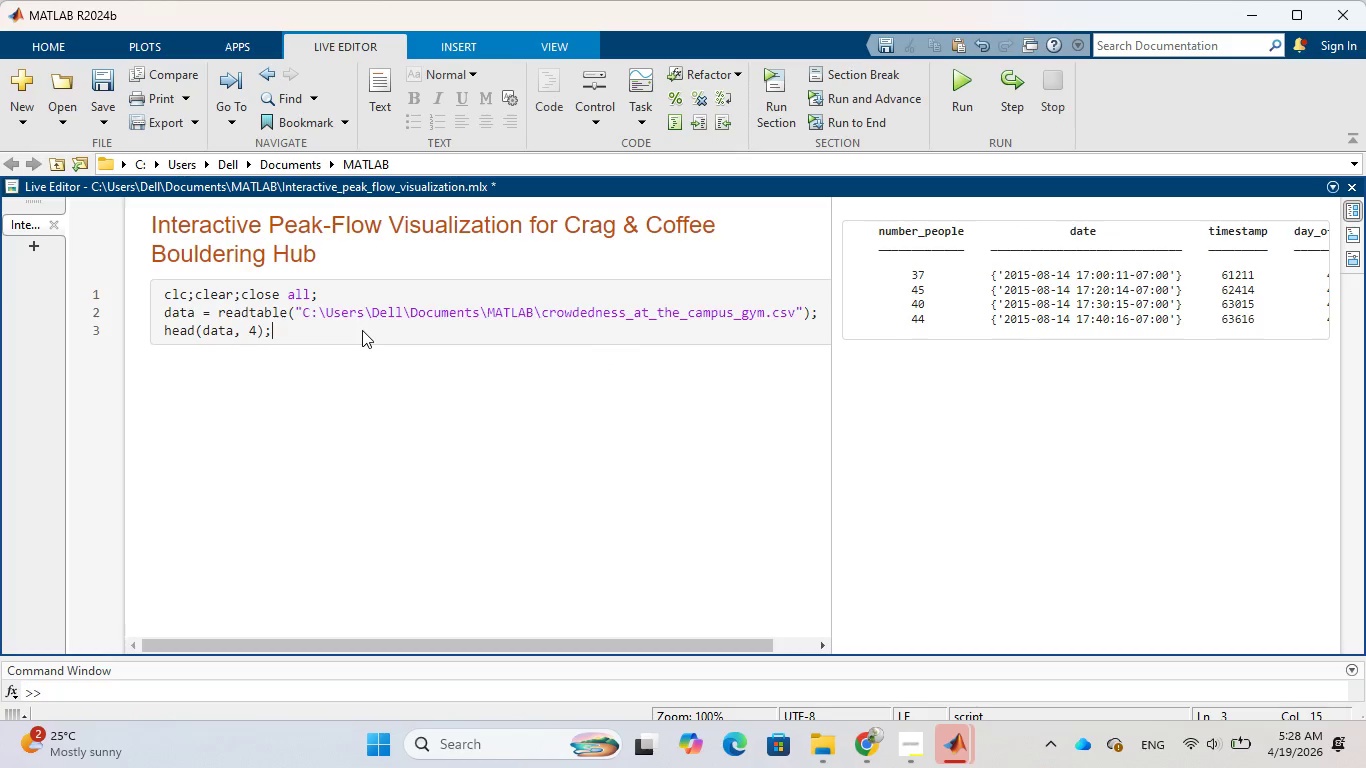 
key(Enter)
 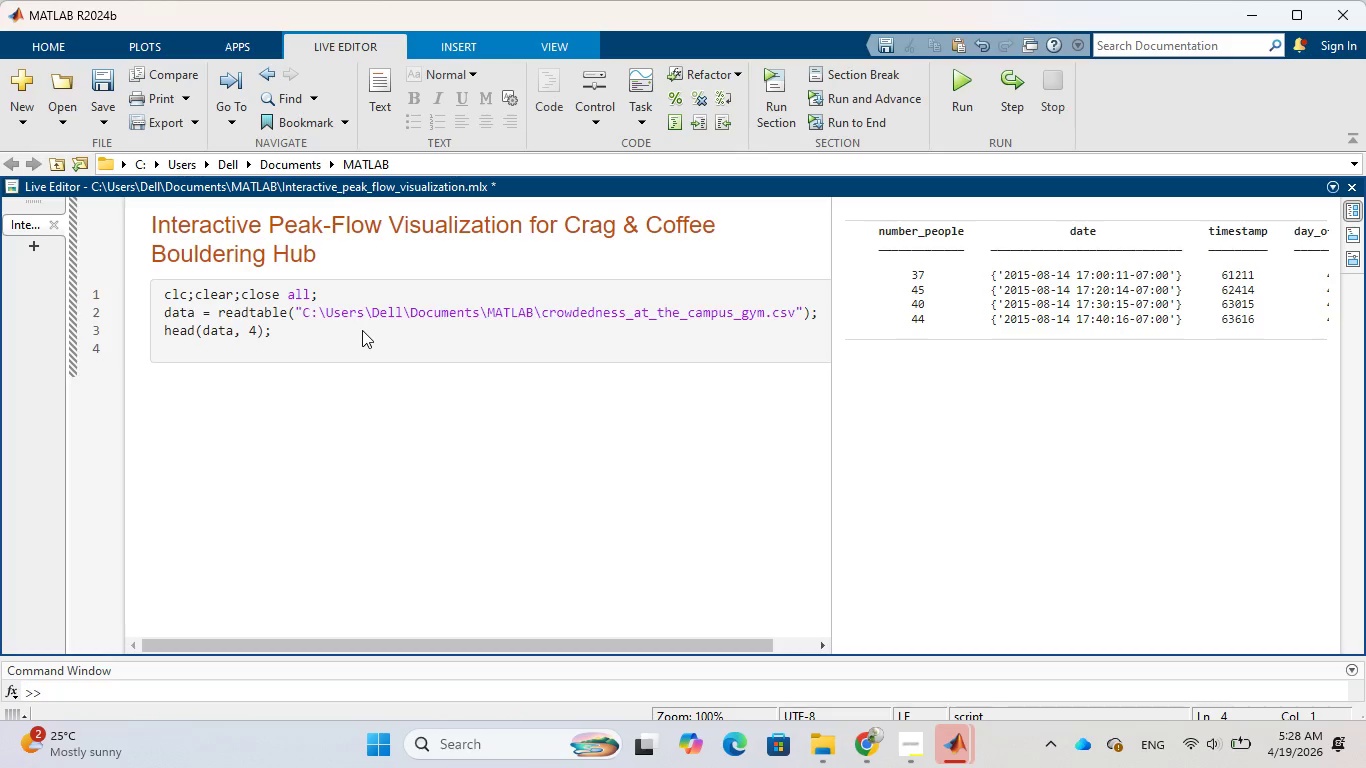 
wait(7.2)
 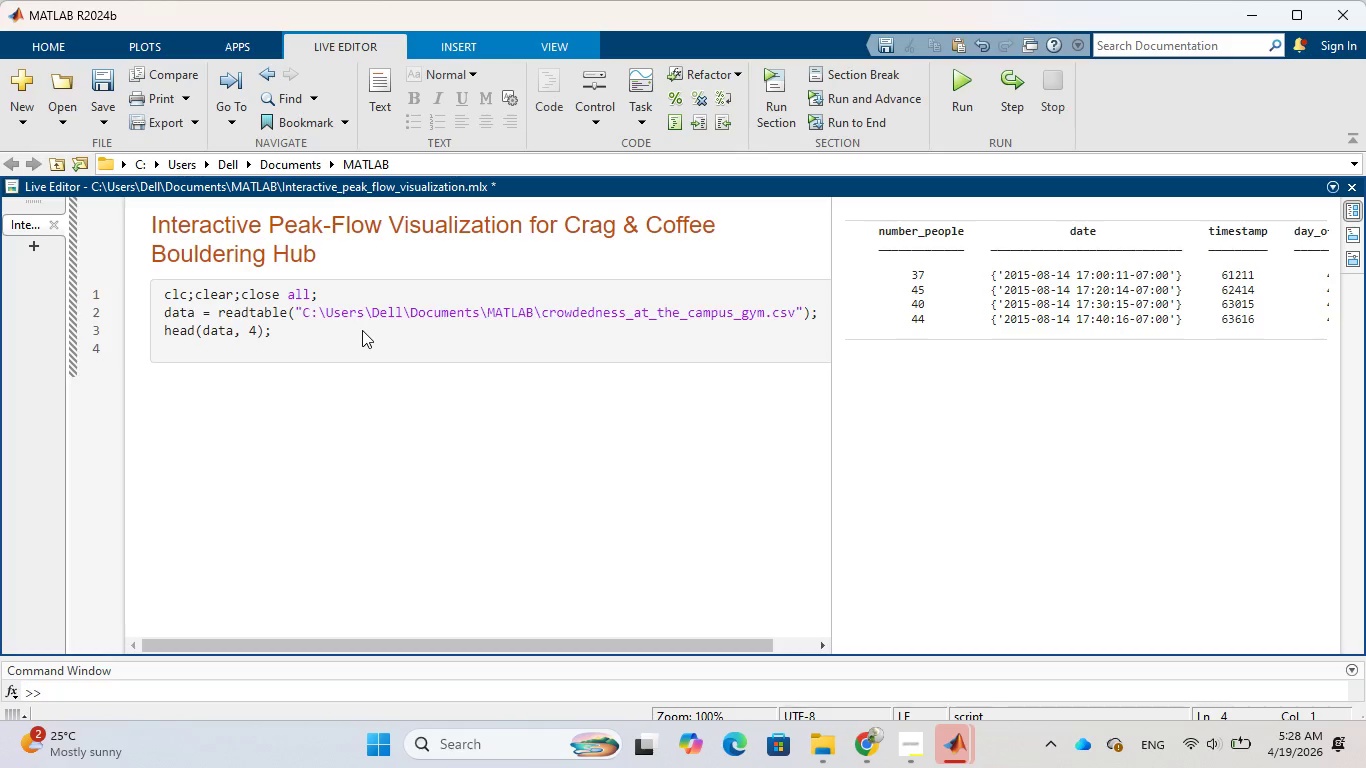 
type(data.ismissing)
 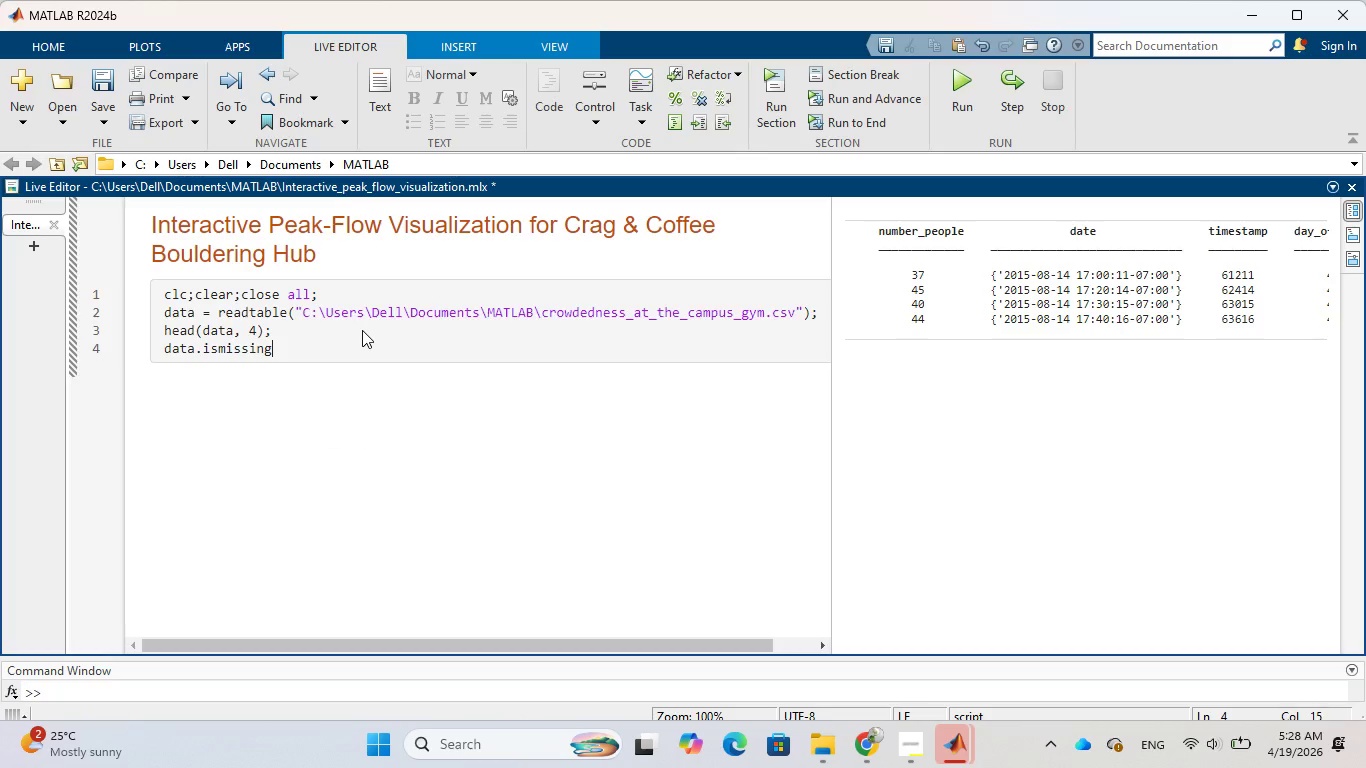 
key(Backspace)
 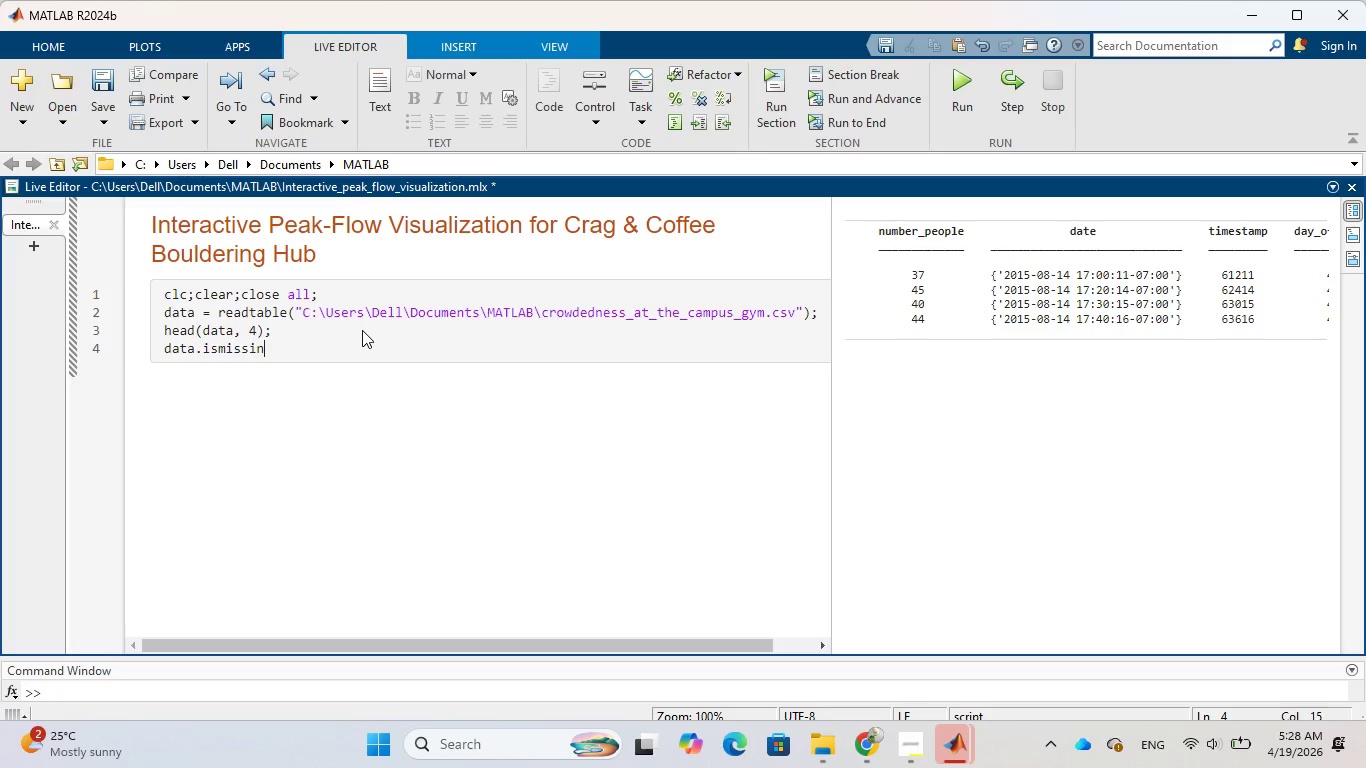 
key(Backspace)
 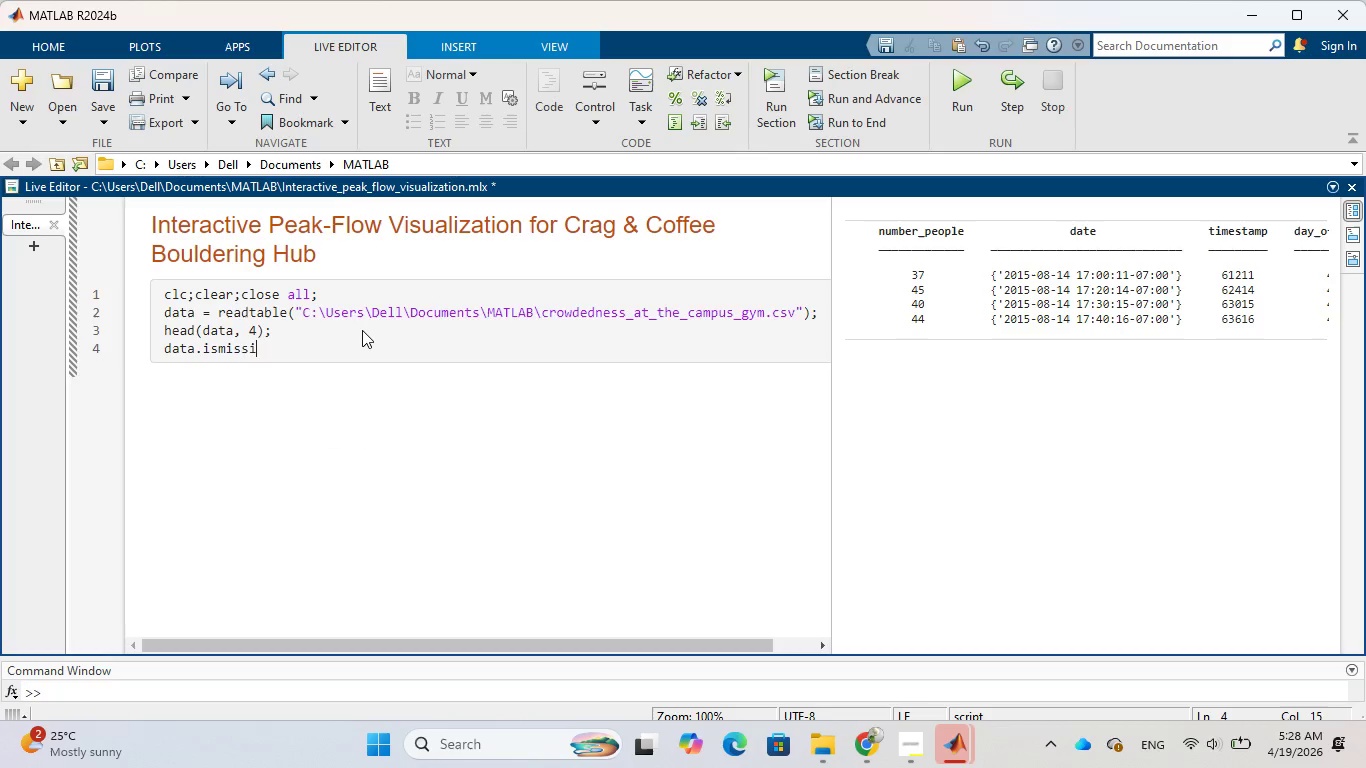 
key(Backspace)
 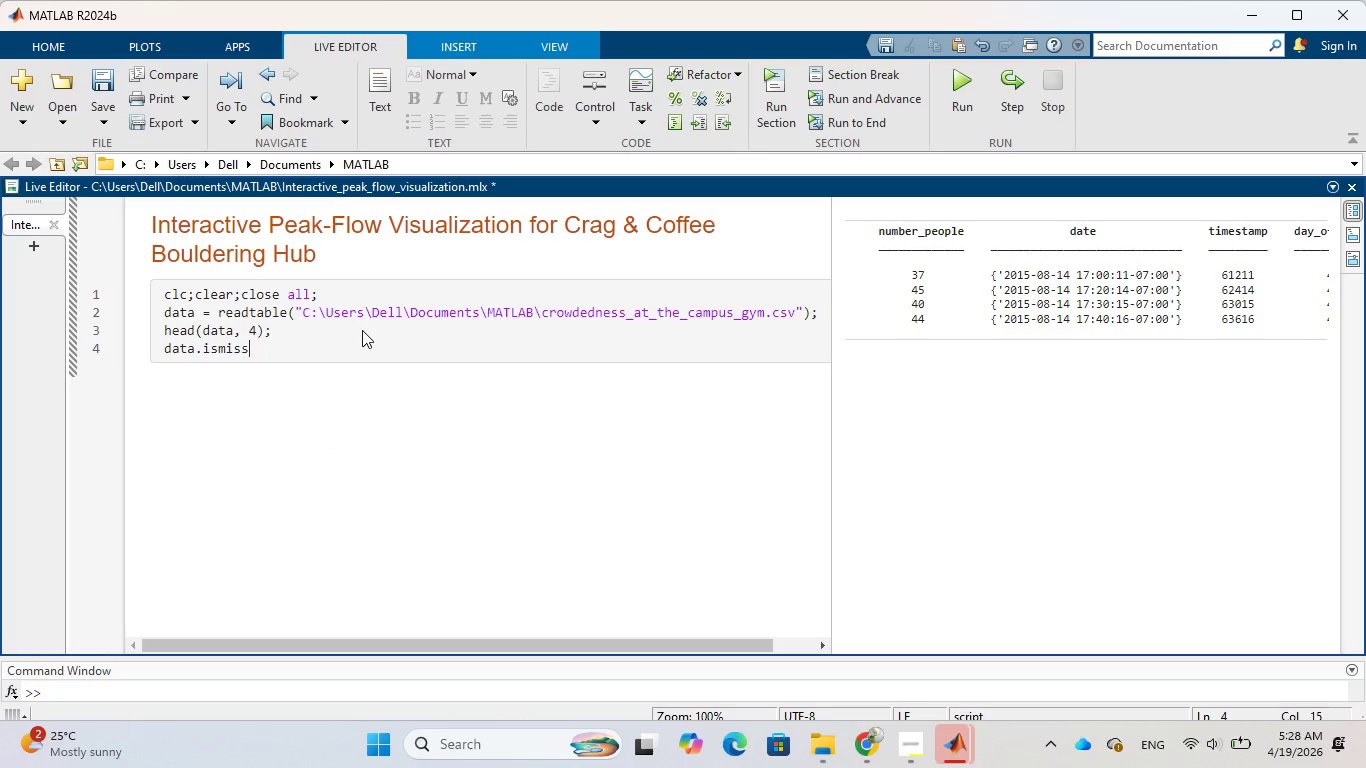 
key(Backspace)
 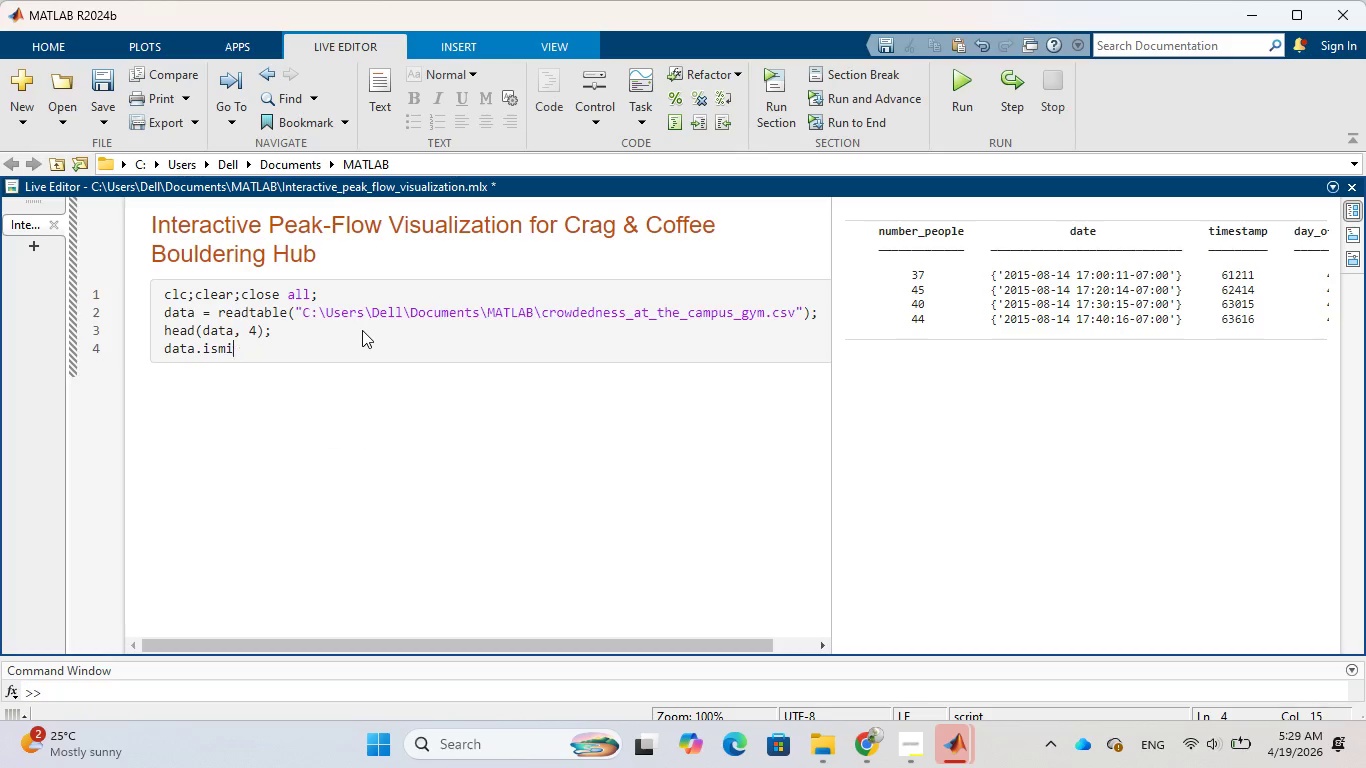 
hold_key(key=Backspace, duration=0.66)
 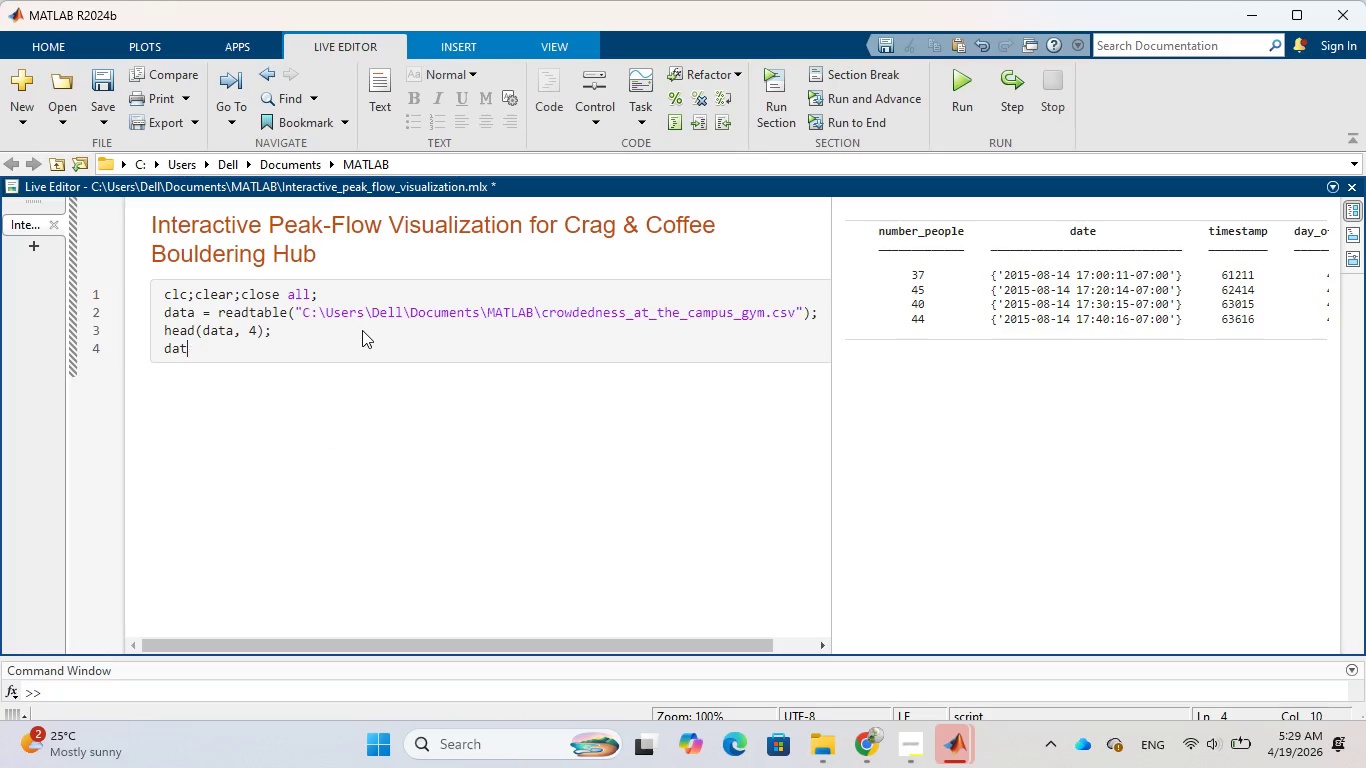 
key(Backspace)
 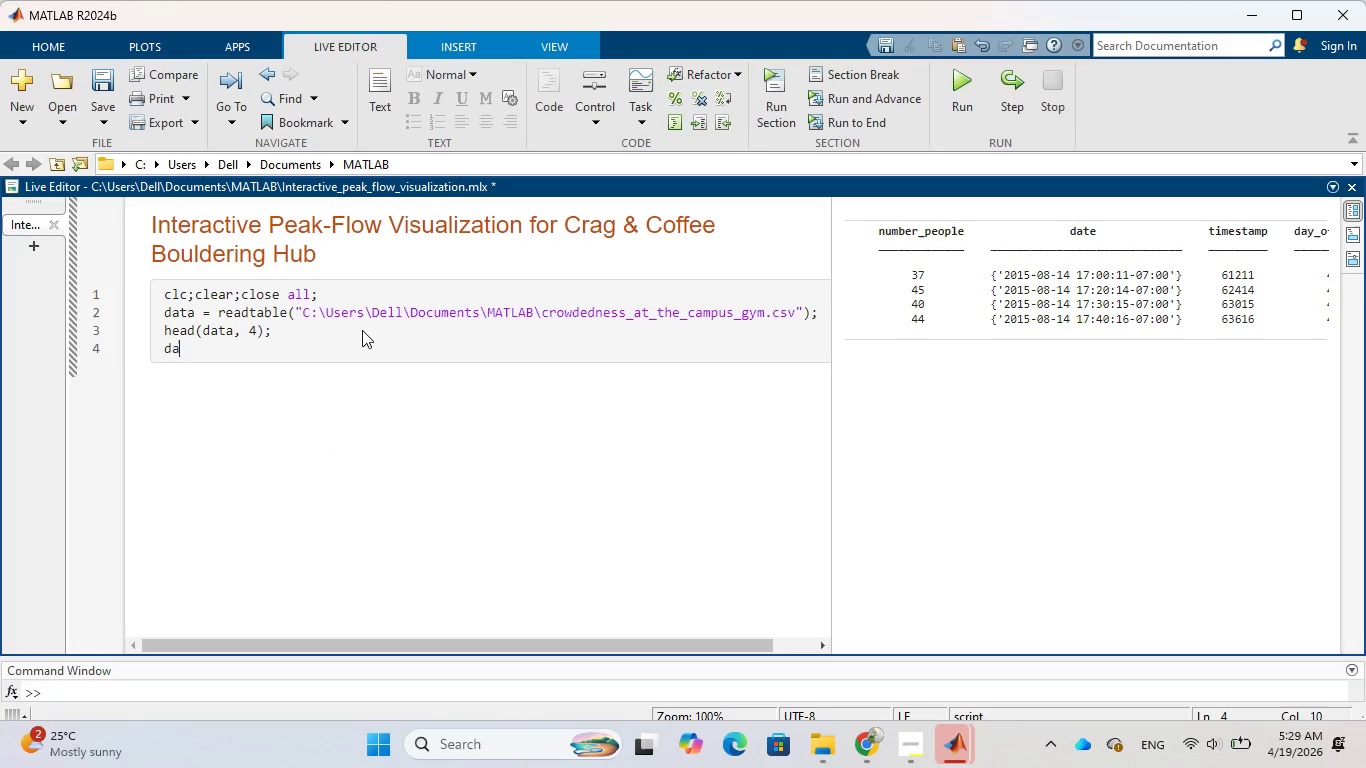 
key(Backspace)
 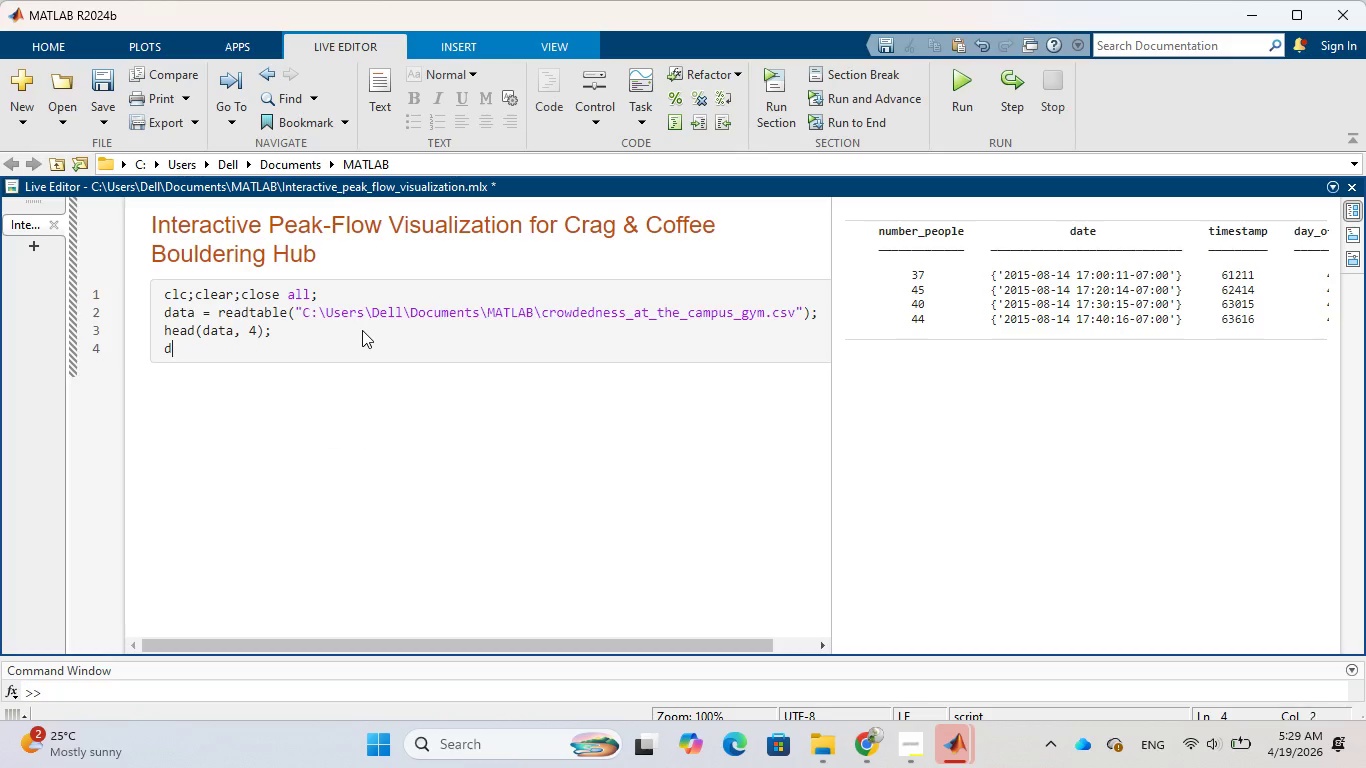 
key(Backspace)
 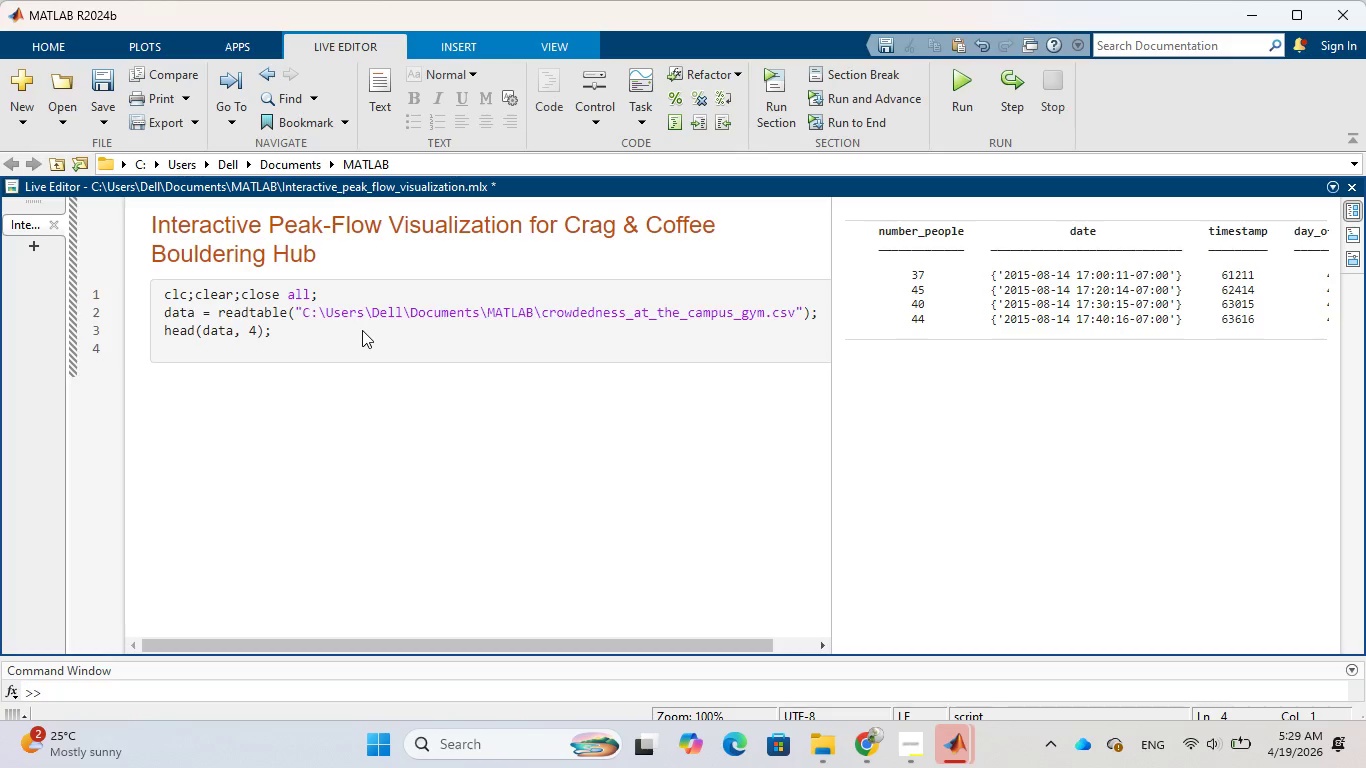 
wait(31.42)
 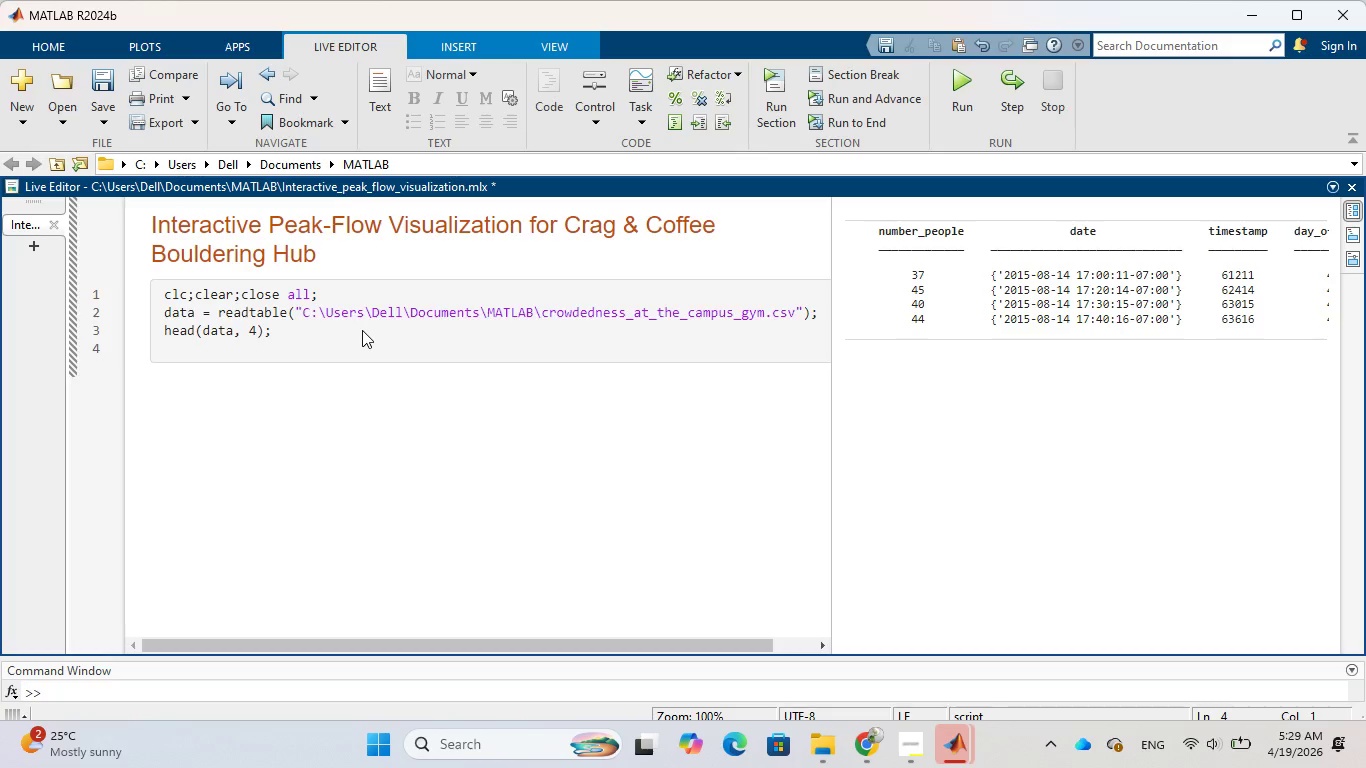 
left_click([352, 260])
 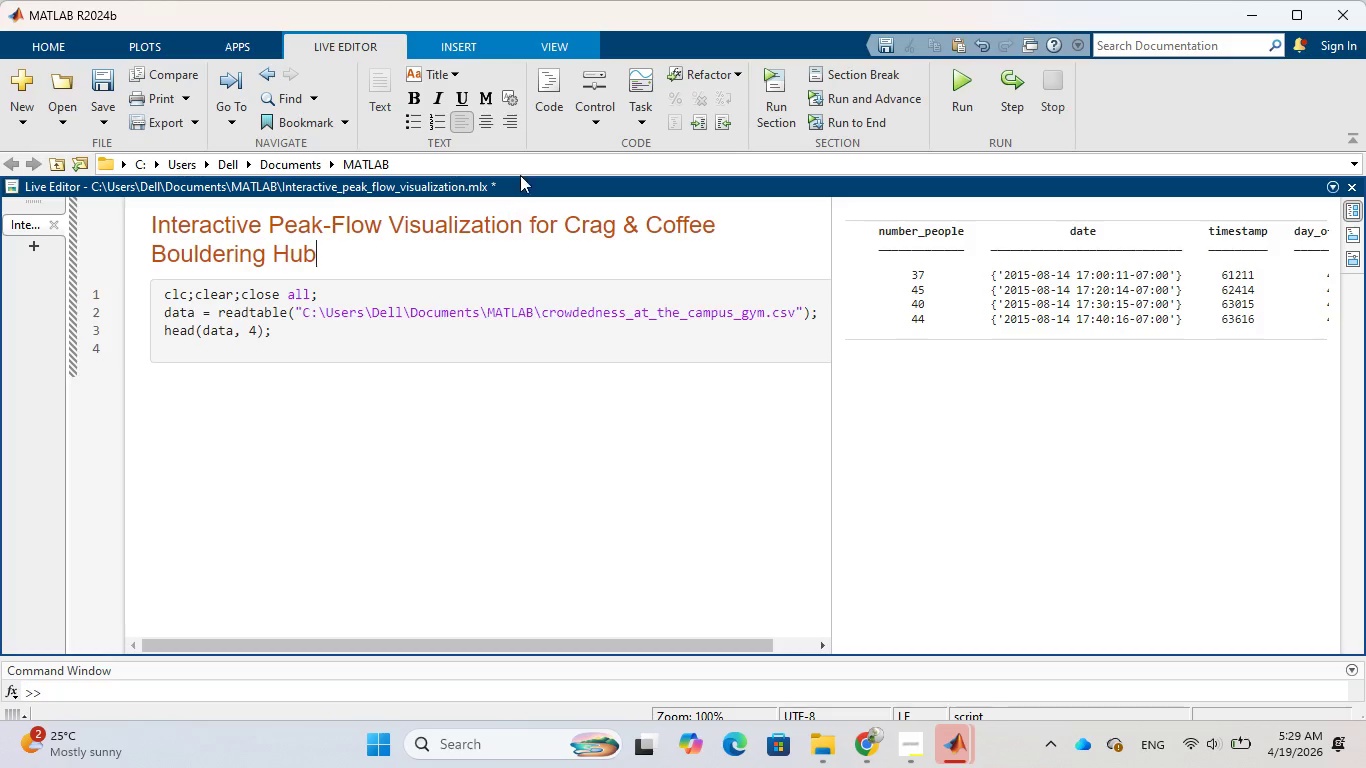 
left_click([551, 114])
 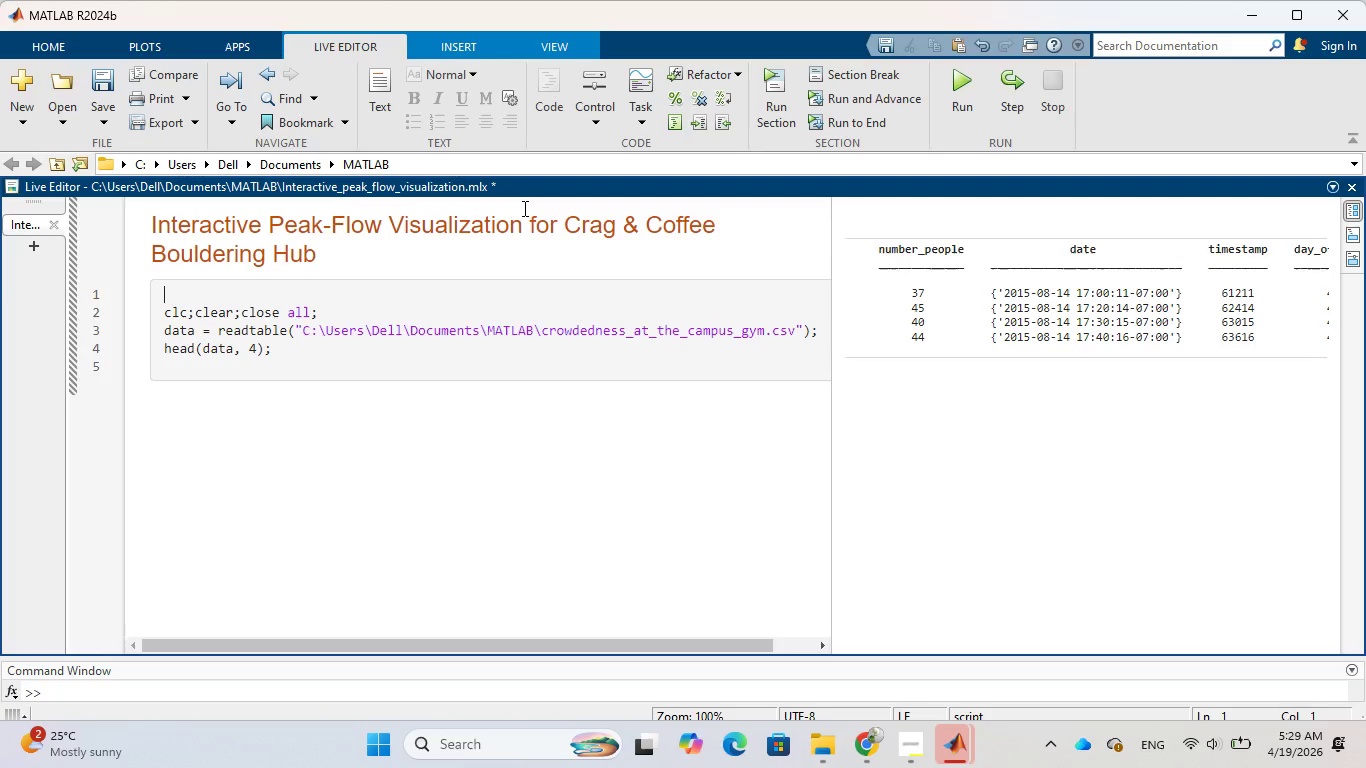 
key(Shift+5)
 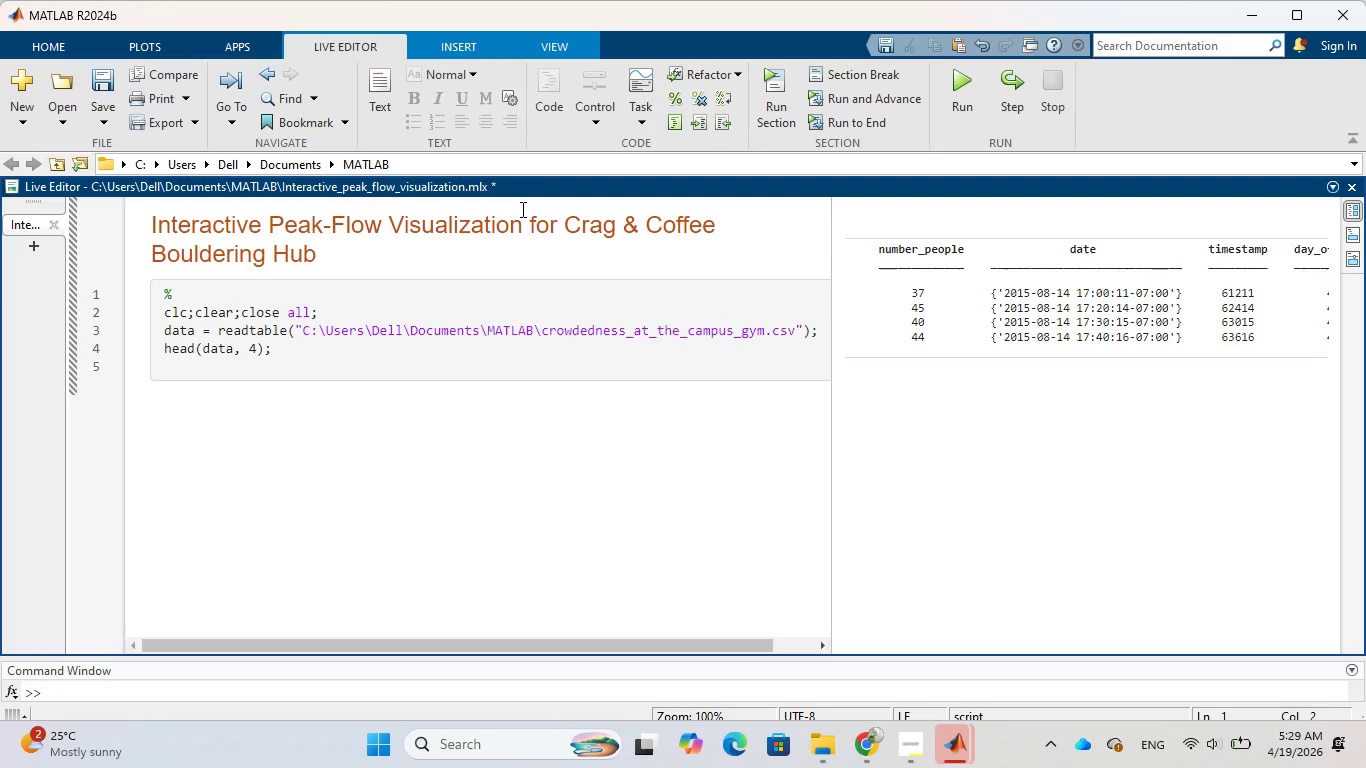 
type(compare peak occupany)
key(Backspace)
type(cy)
 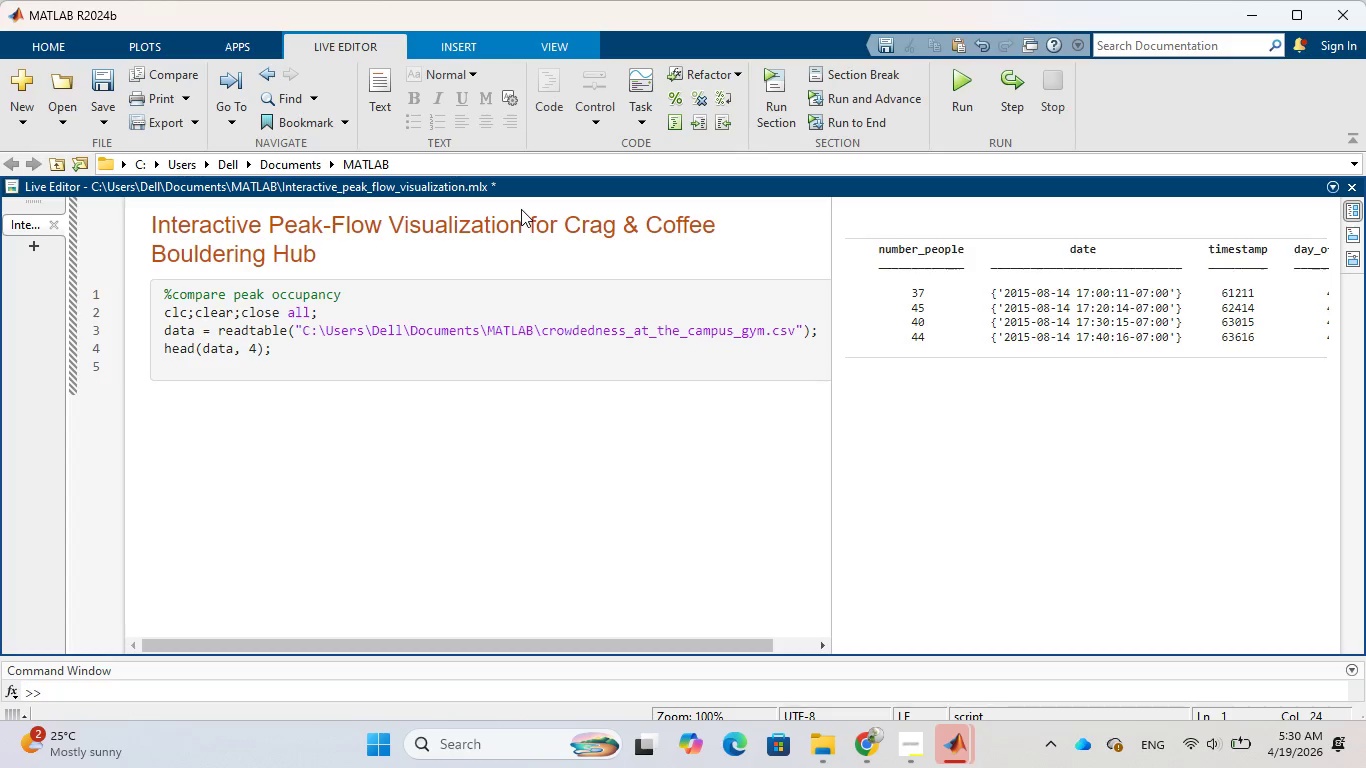 
wait(18.33)
 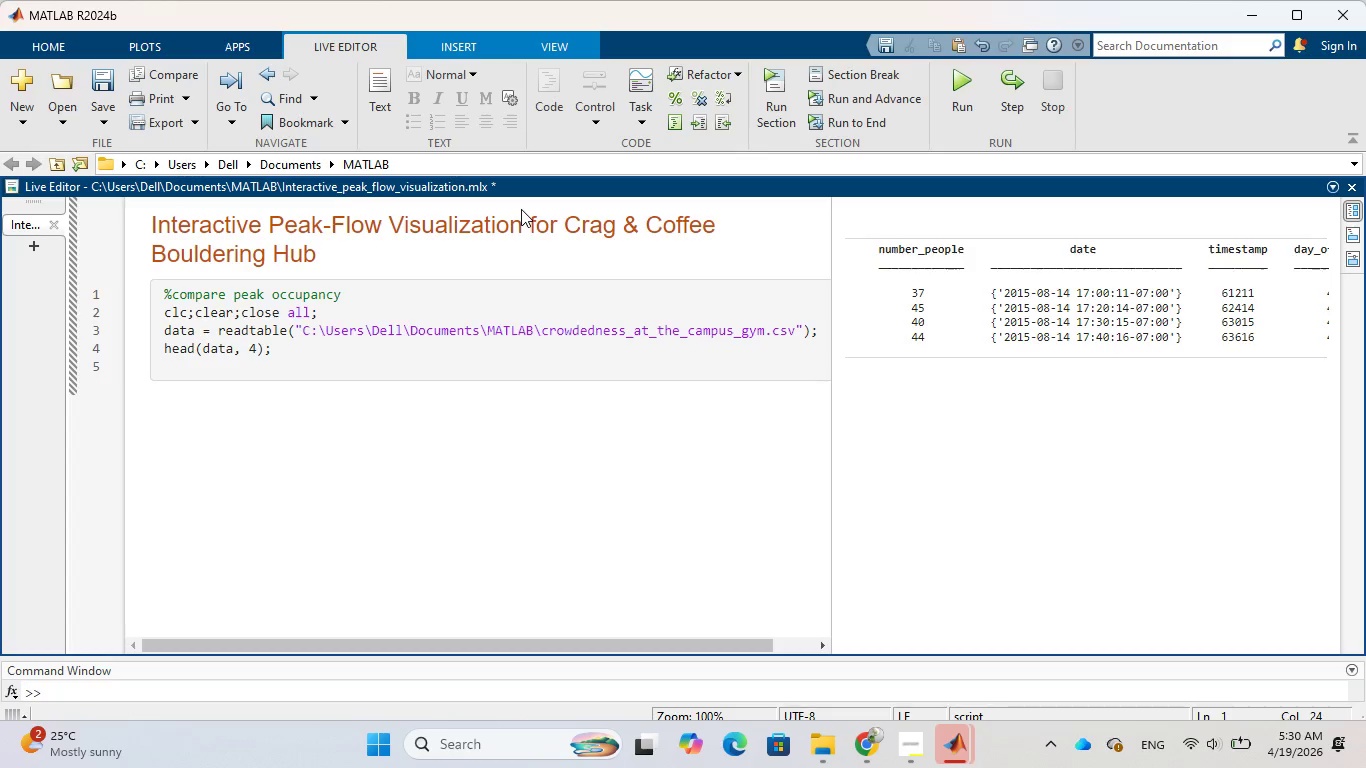 
type( vs peak social)
 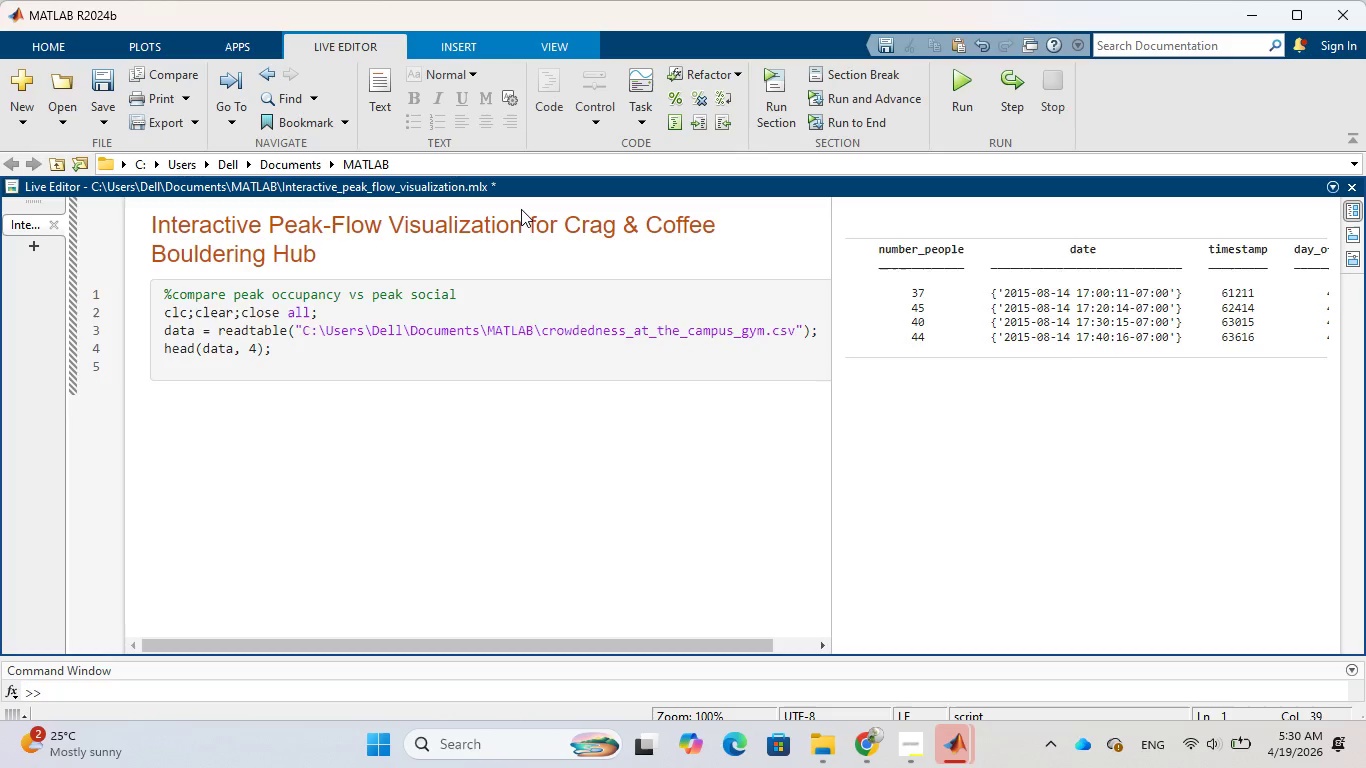 
key(Enter)
 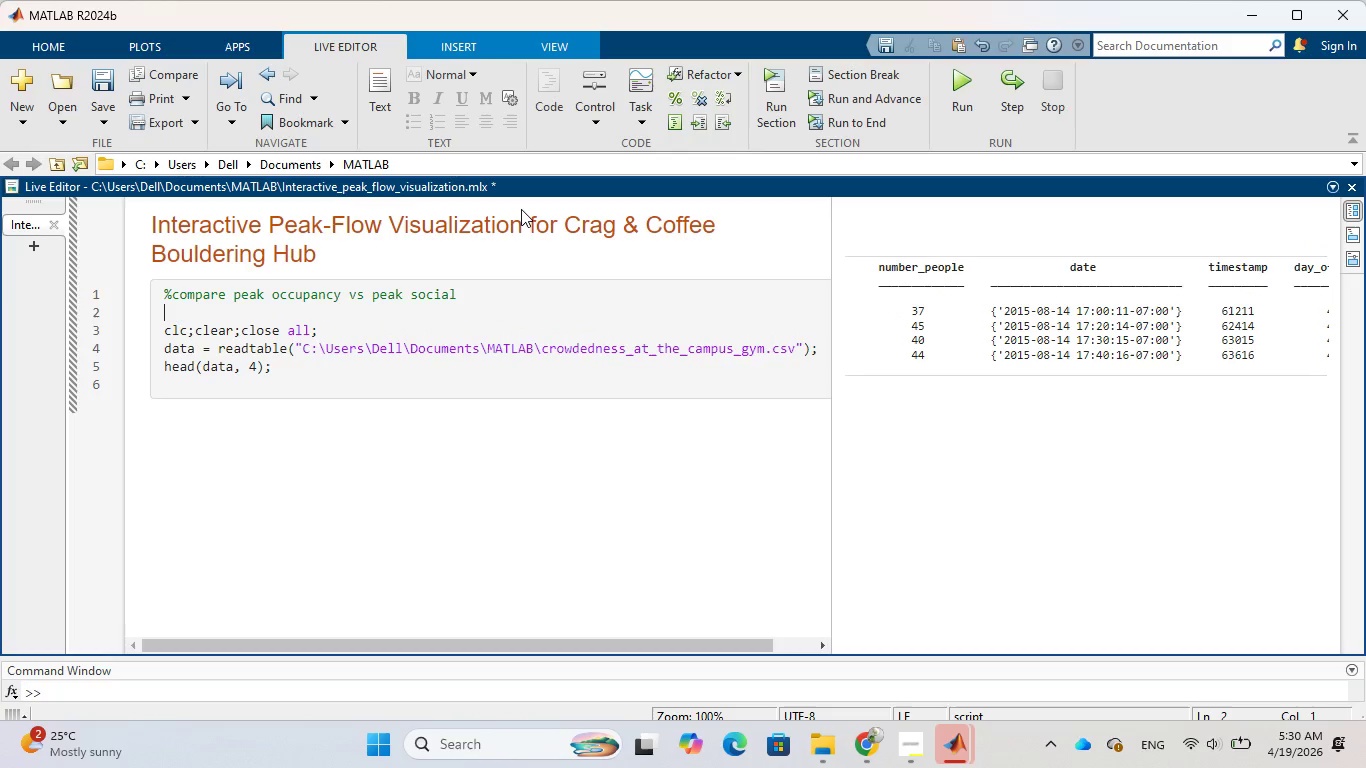 
key(Shift+5)
 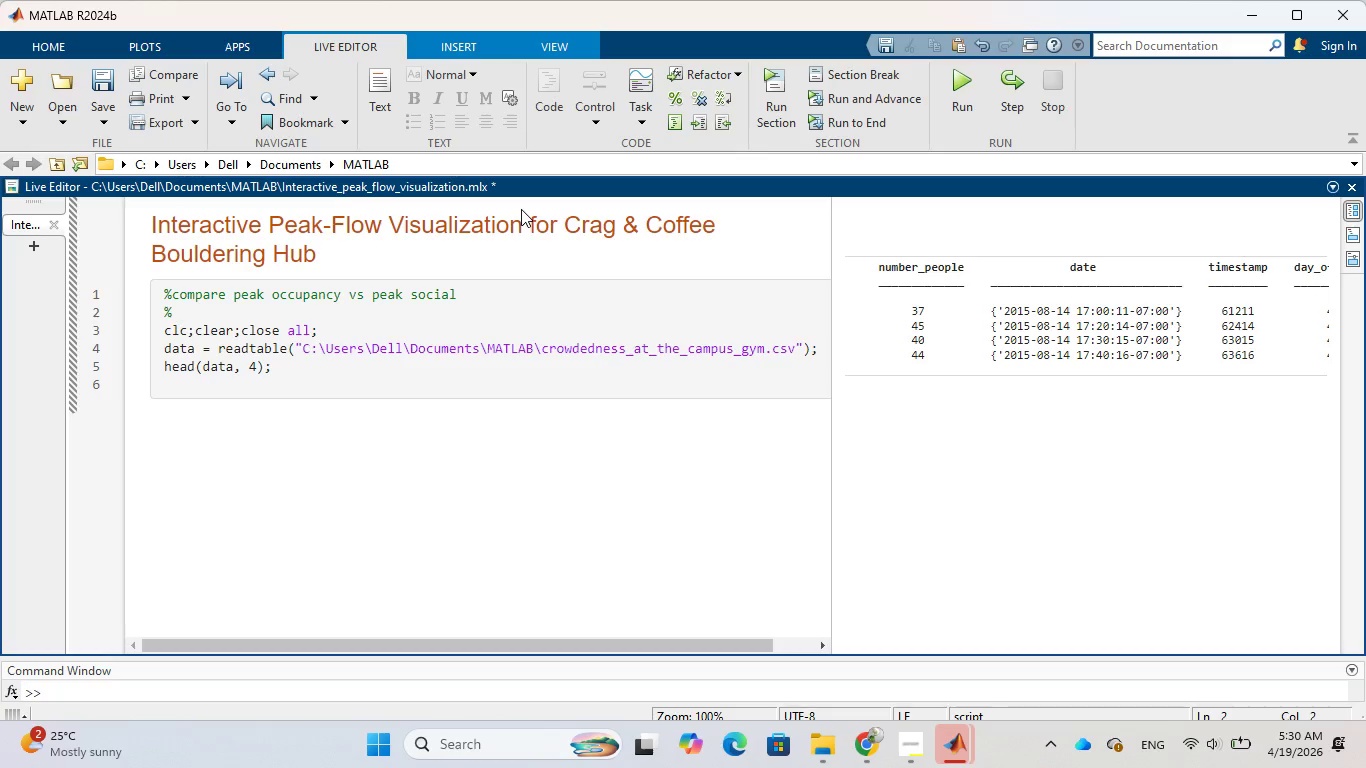 
wait(7.83)
 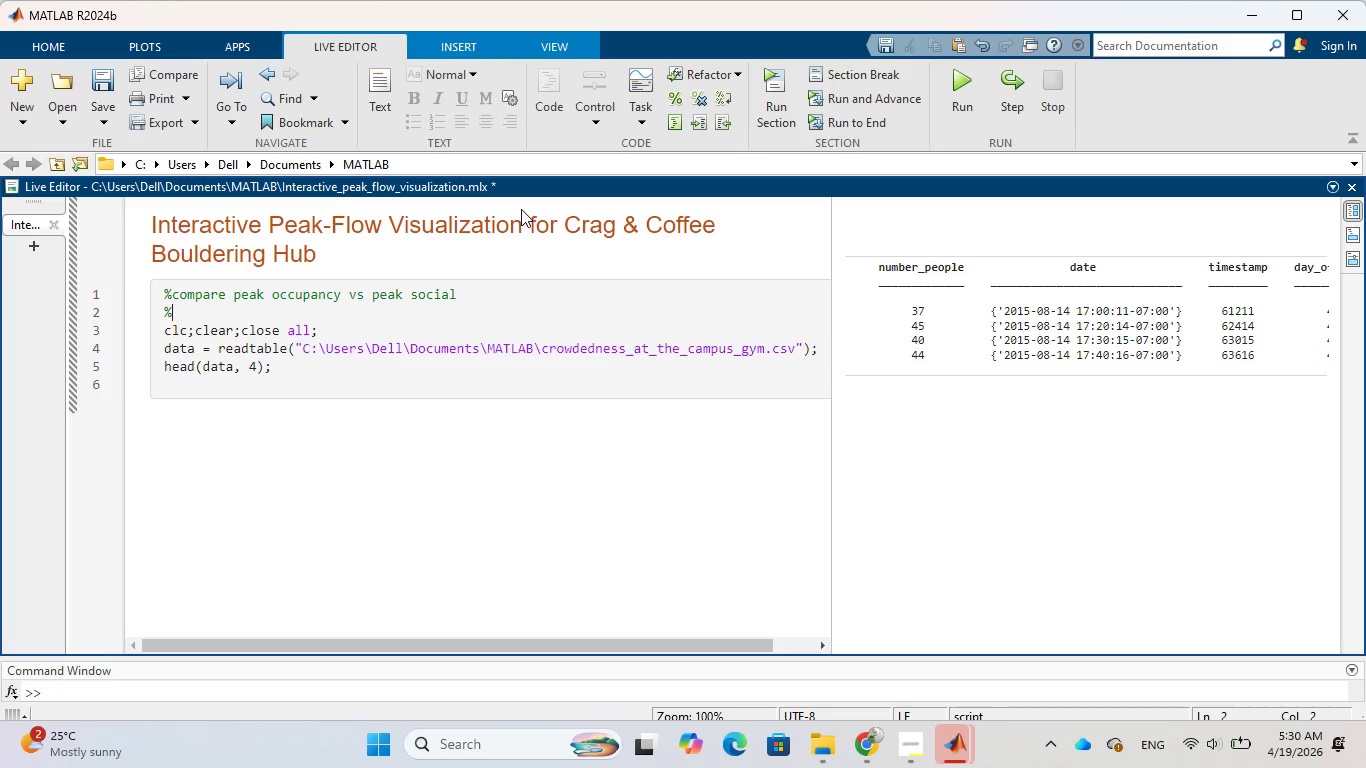 
left_click([508, 283])
 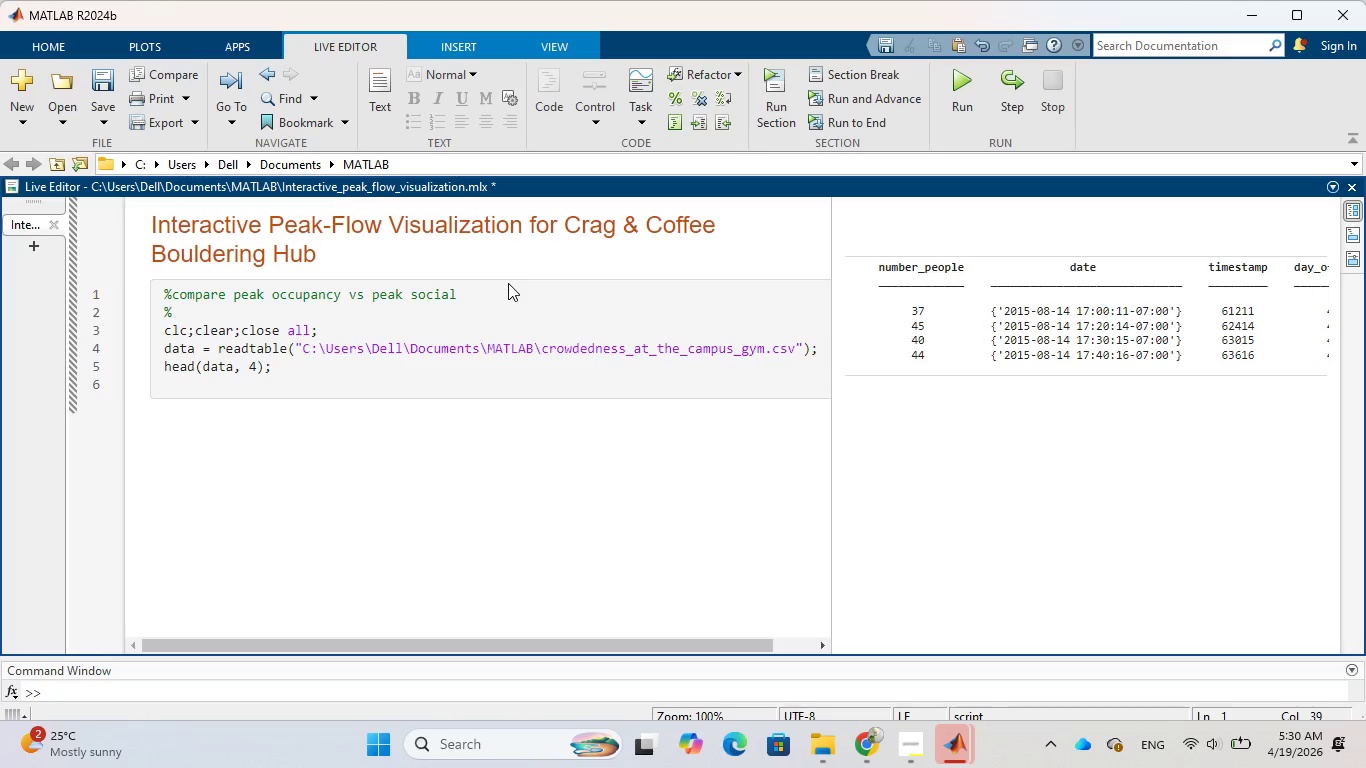 
type( engagement)
 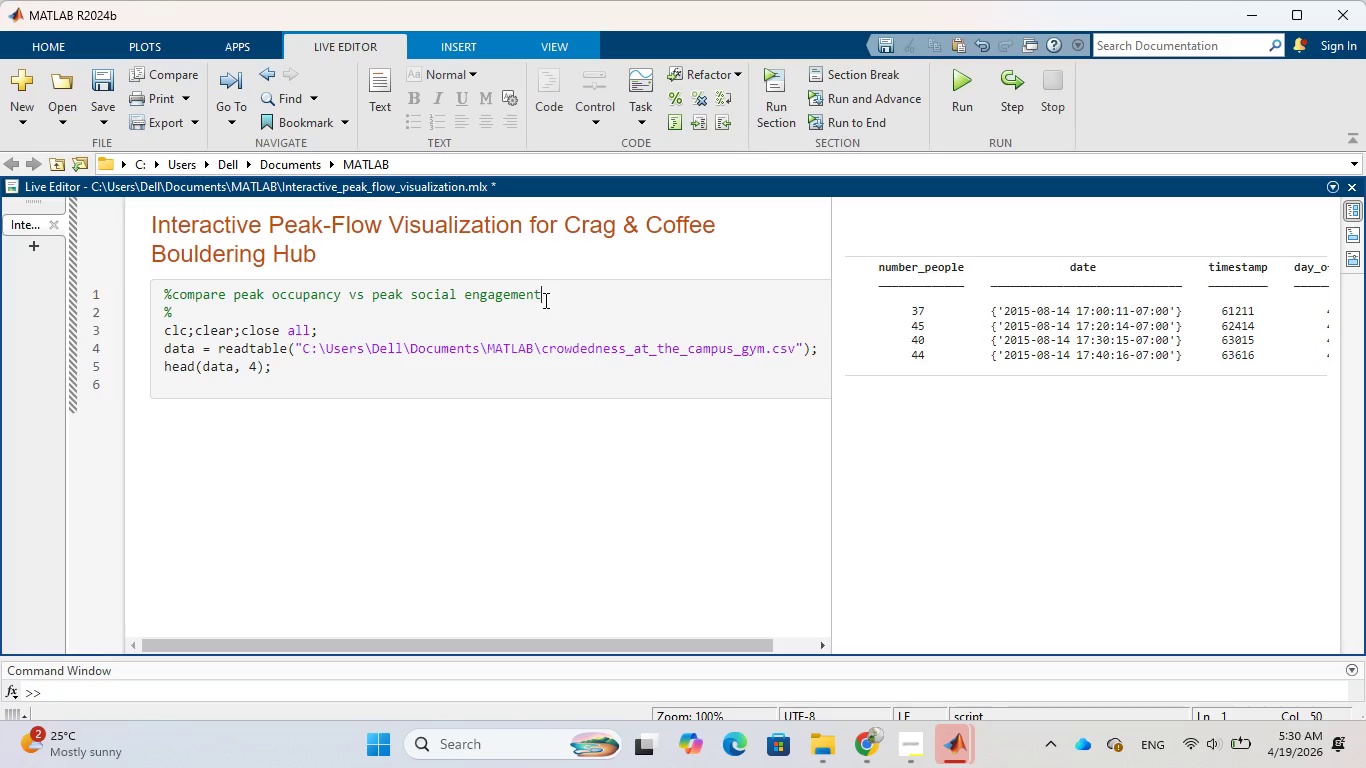 
wait(5.41)
 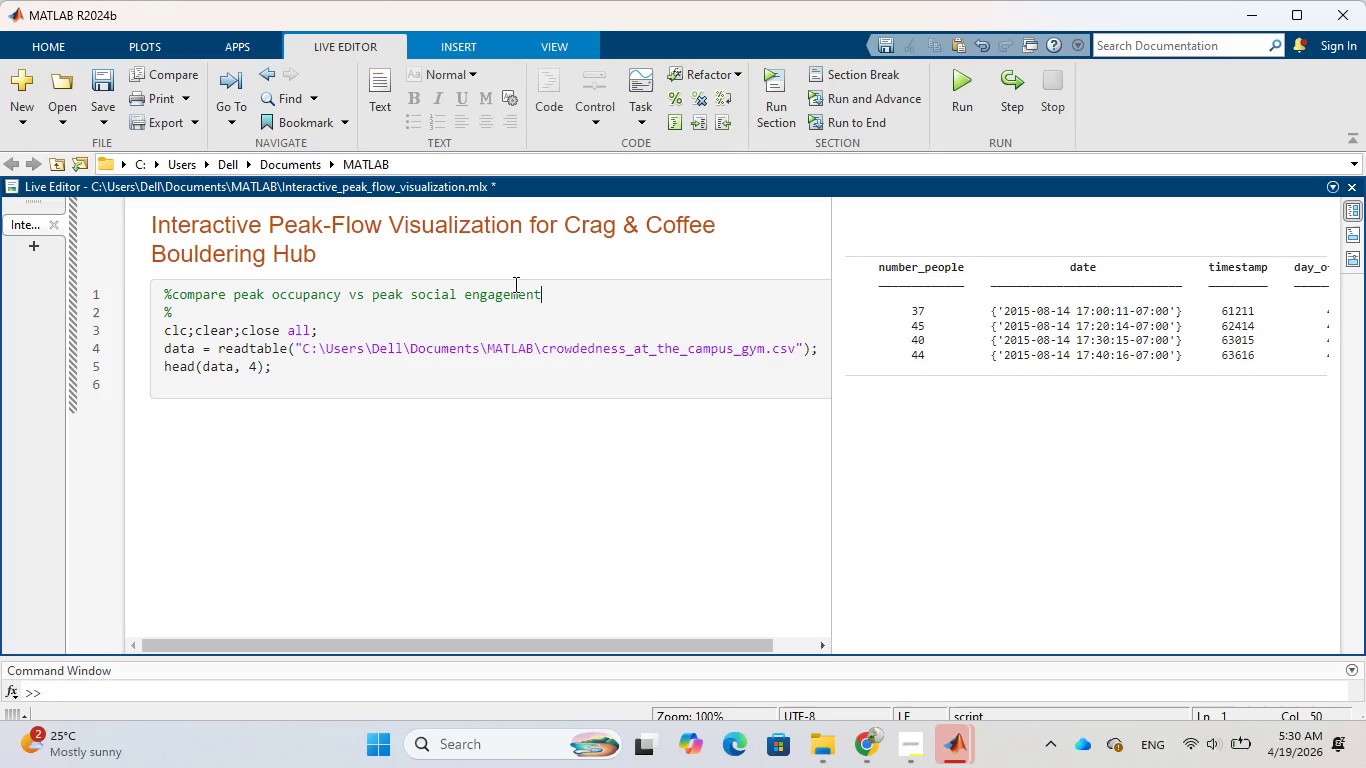 
left_click([526, 314])
 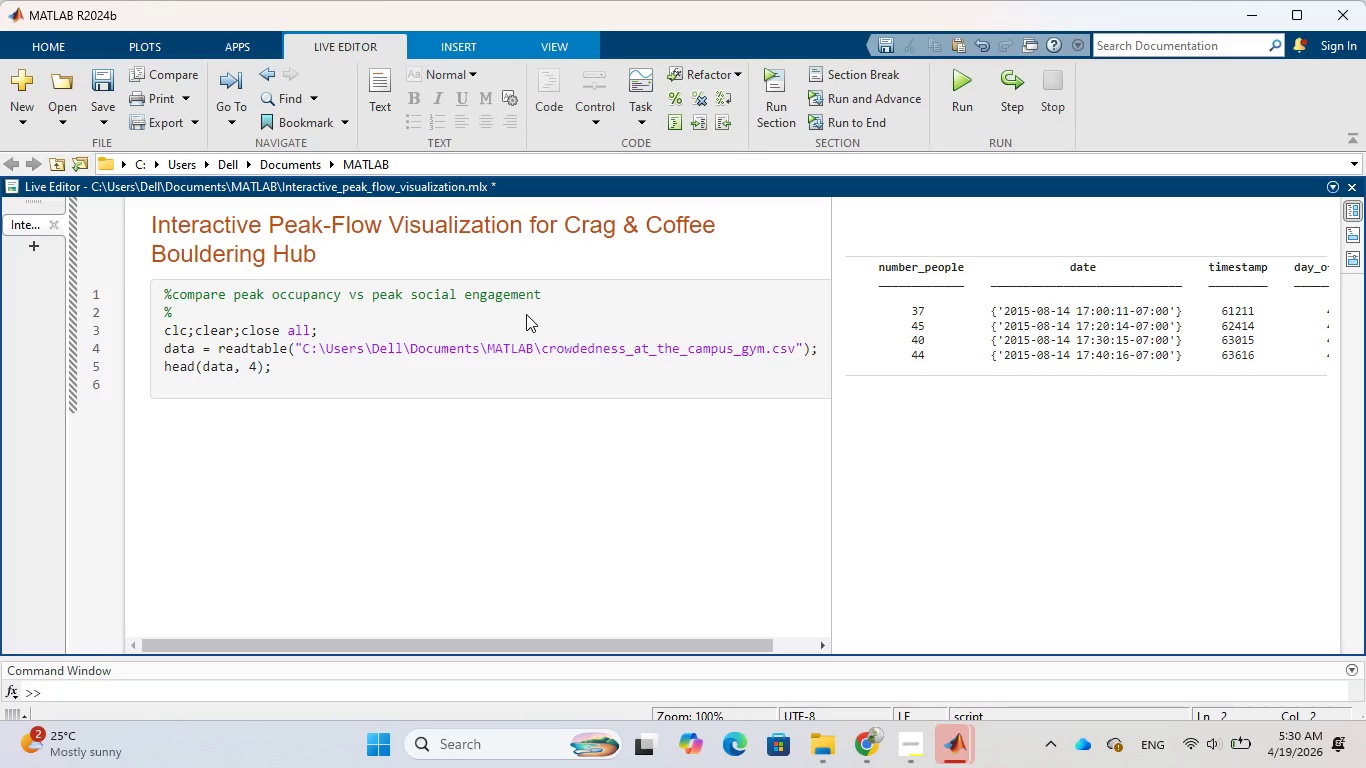 
wait(10.88)
 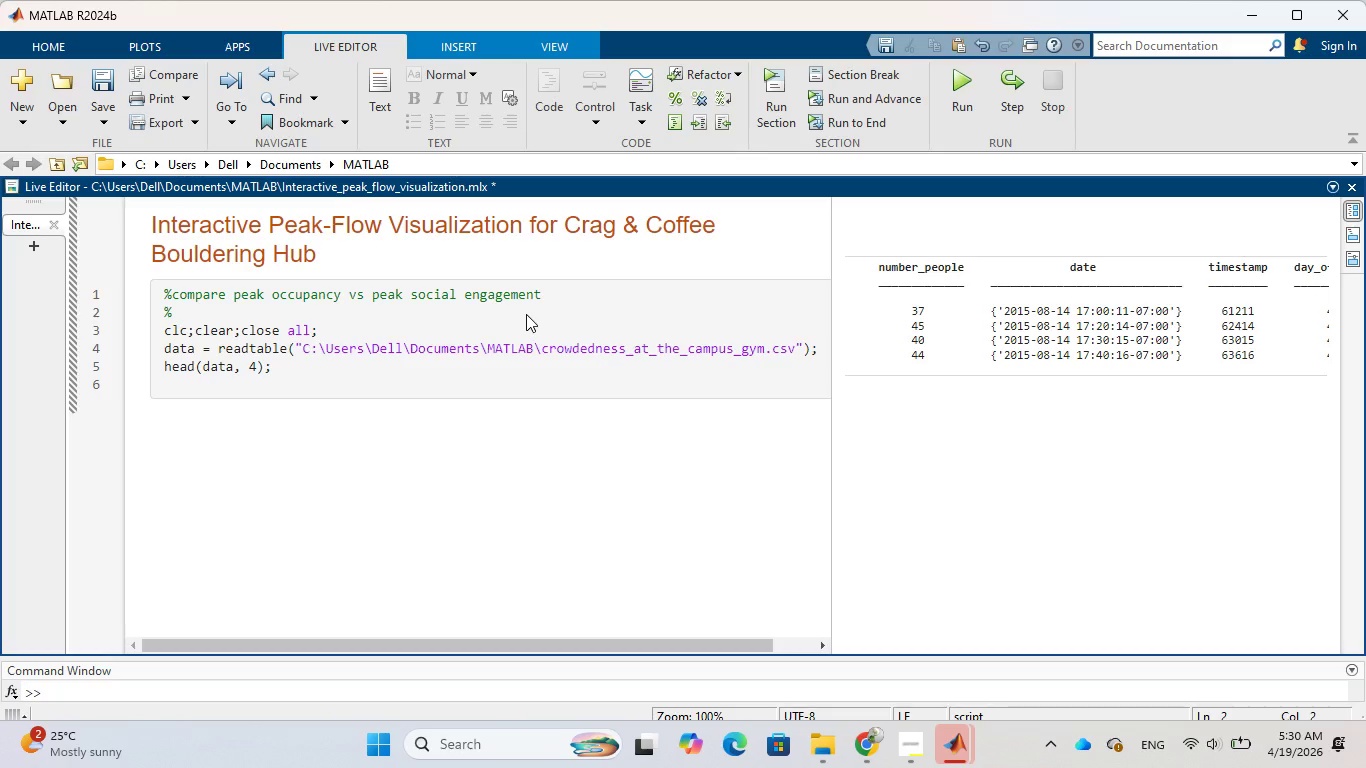 
type(identify)
 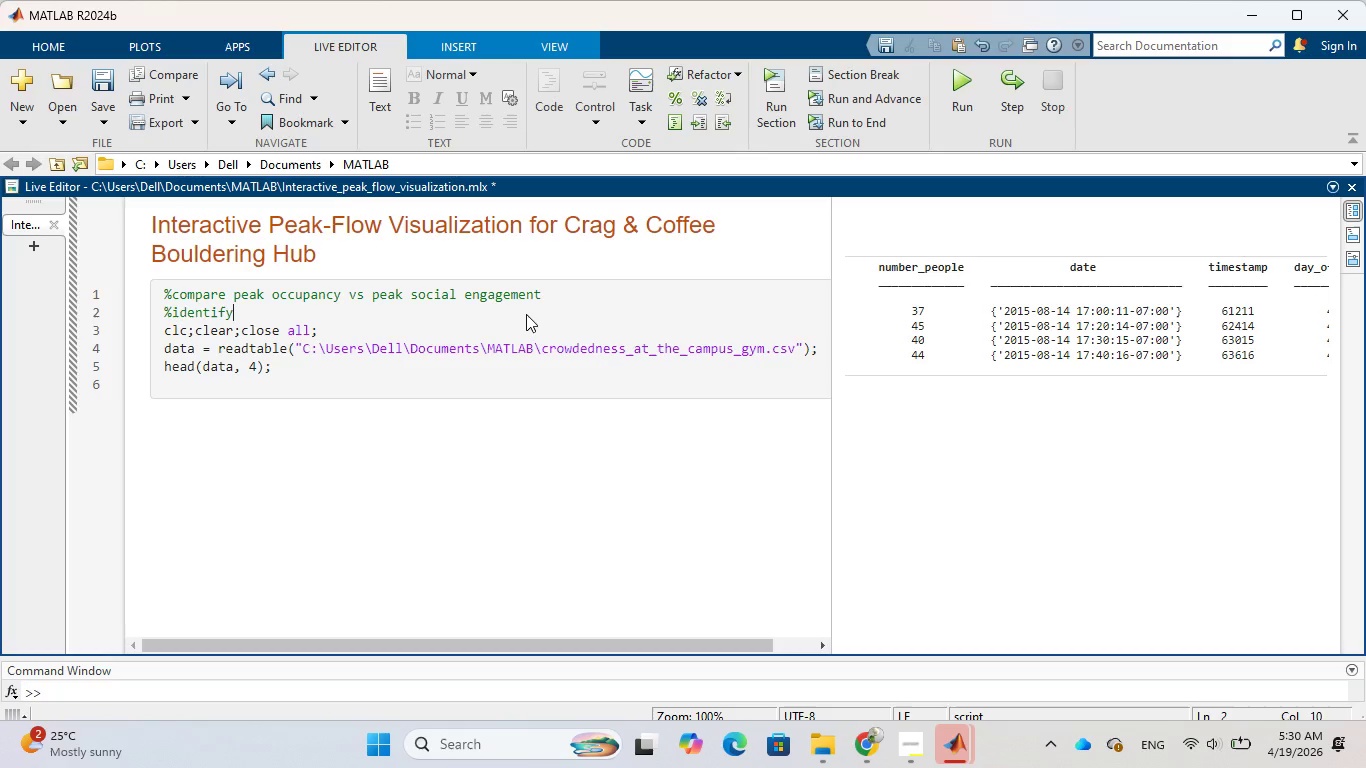 
type( areas where )
 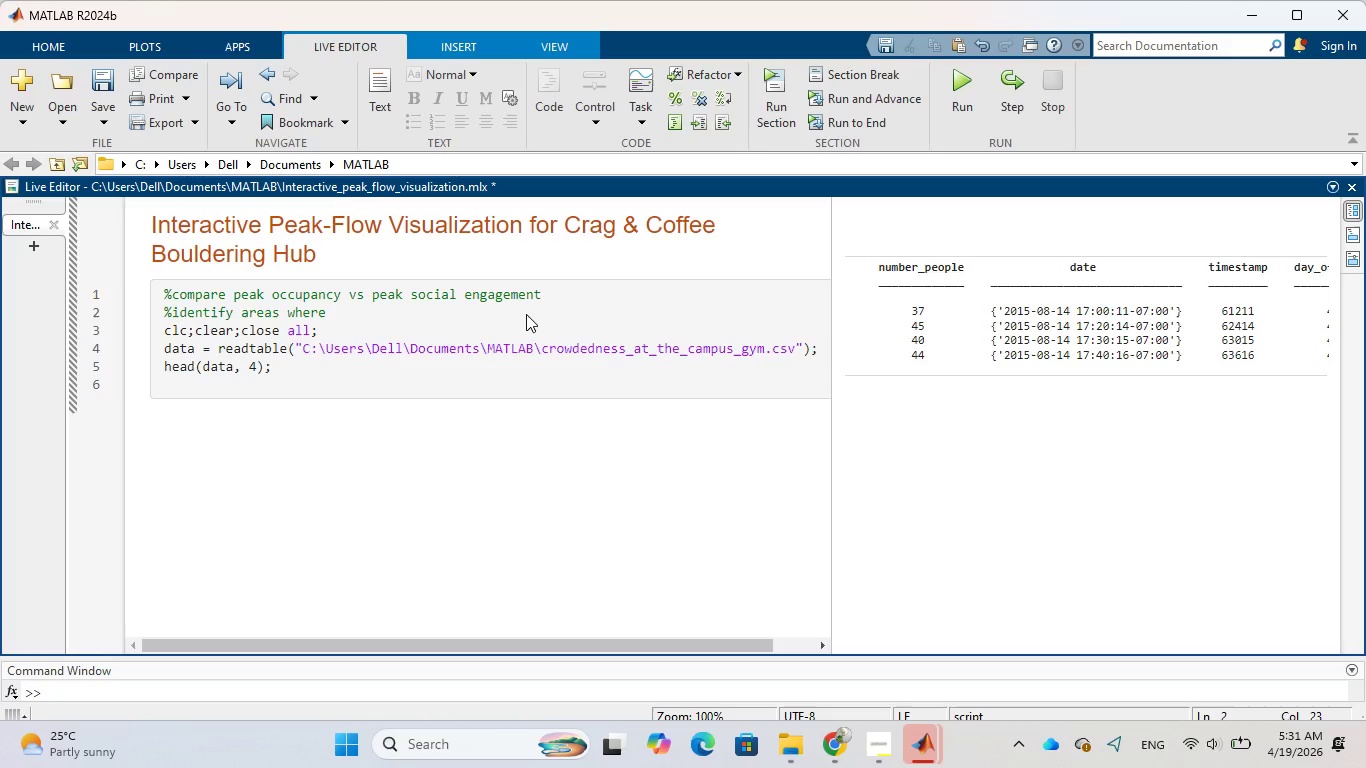 
wait(6.02)
 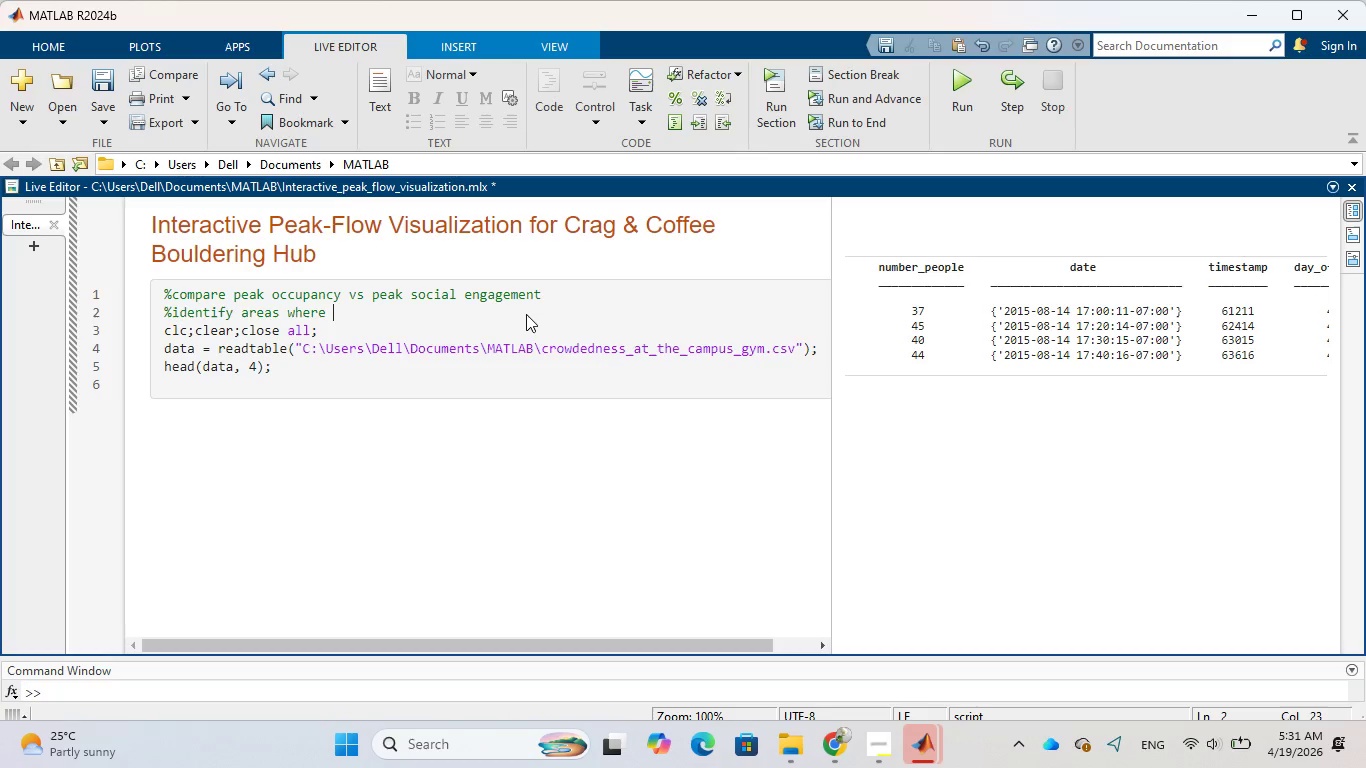 
type(occupancy is high ad )
 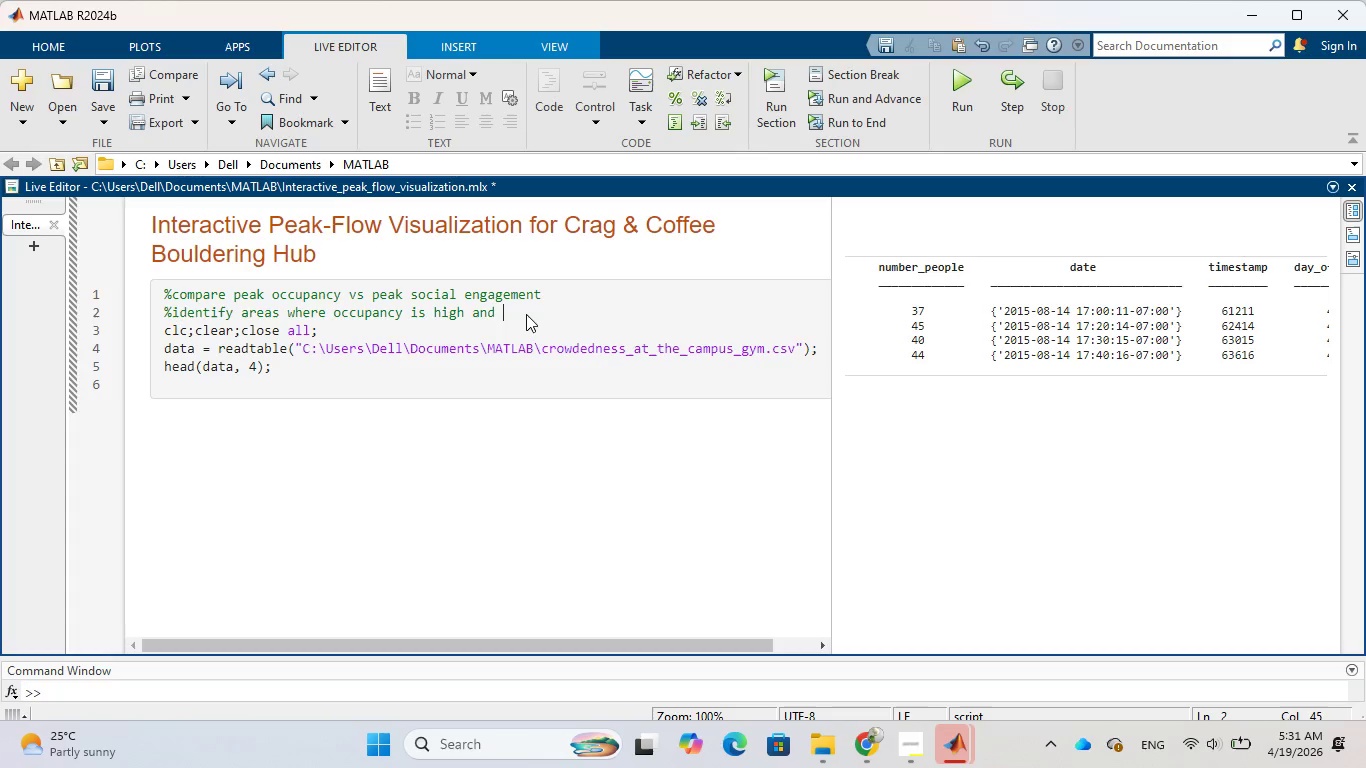 
type(engagement is low)
 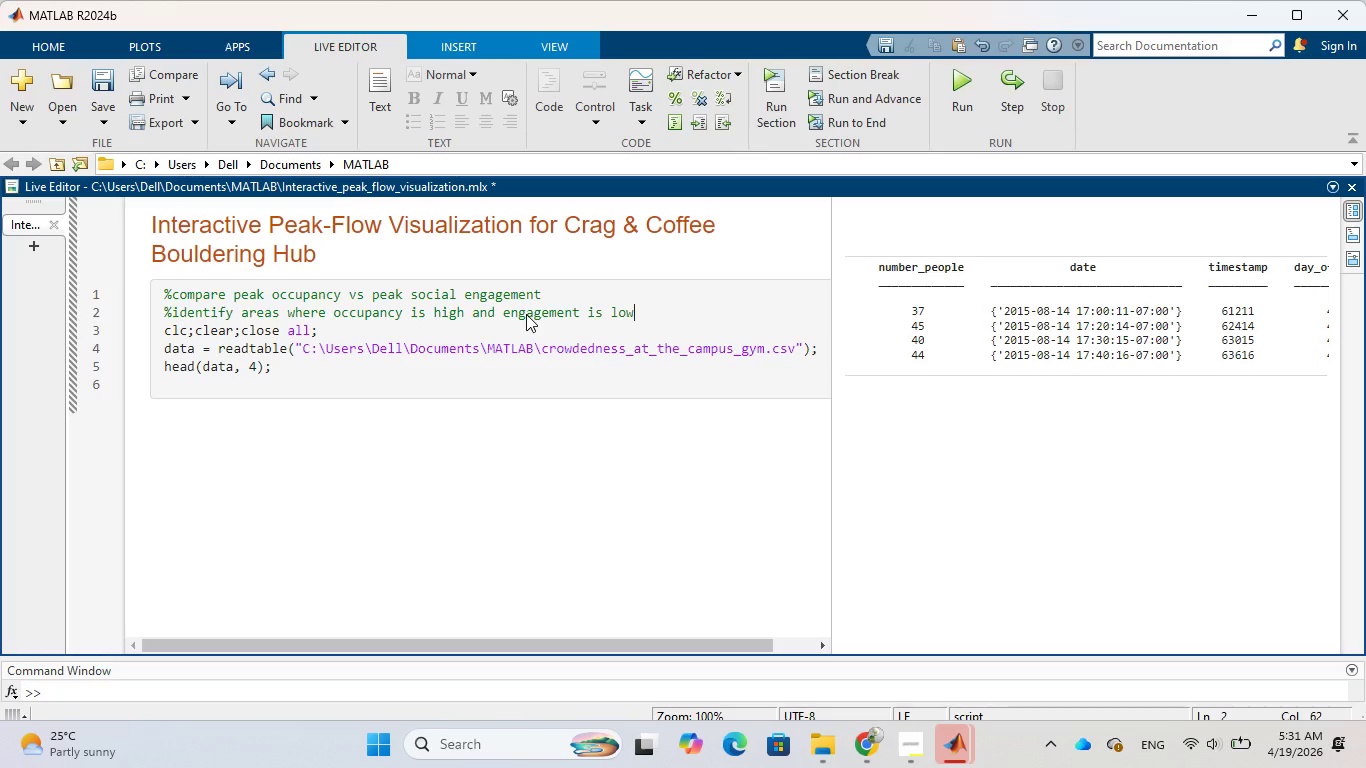 
wait(8.84)
 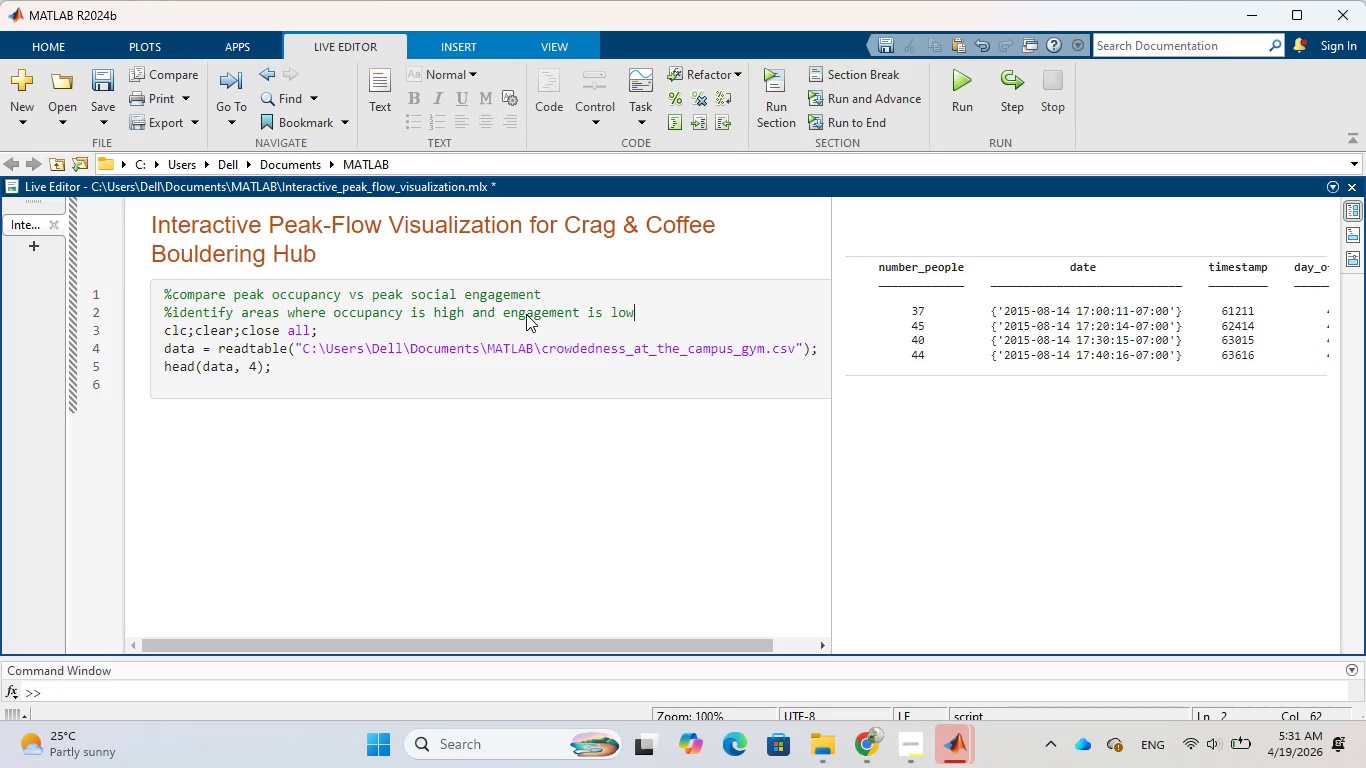 
key(Enter)
 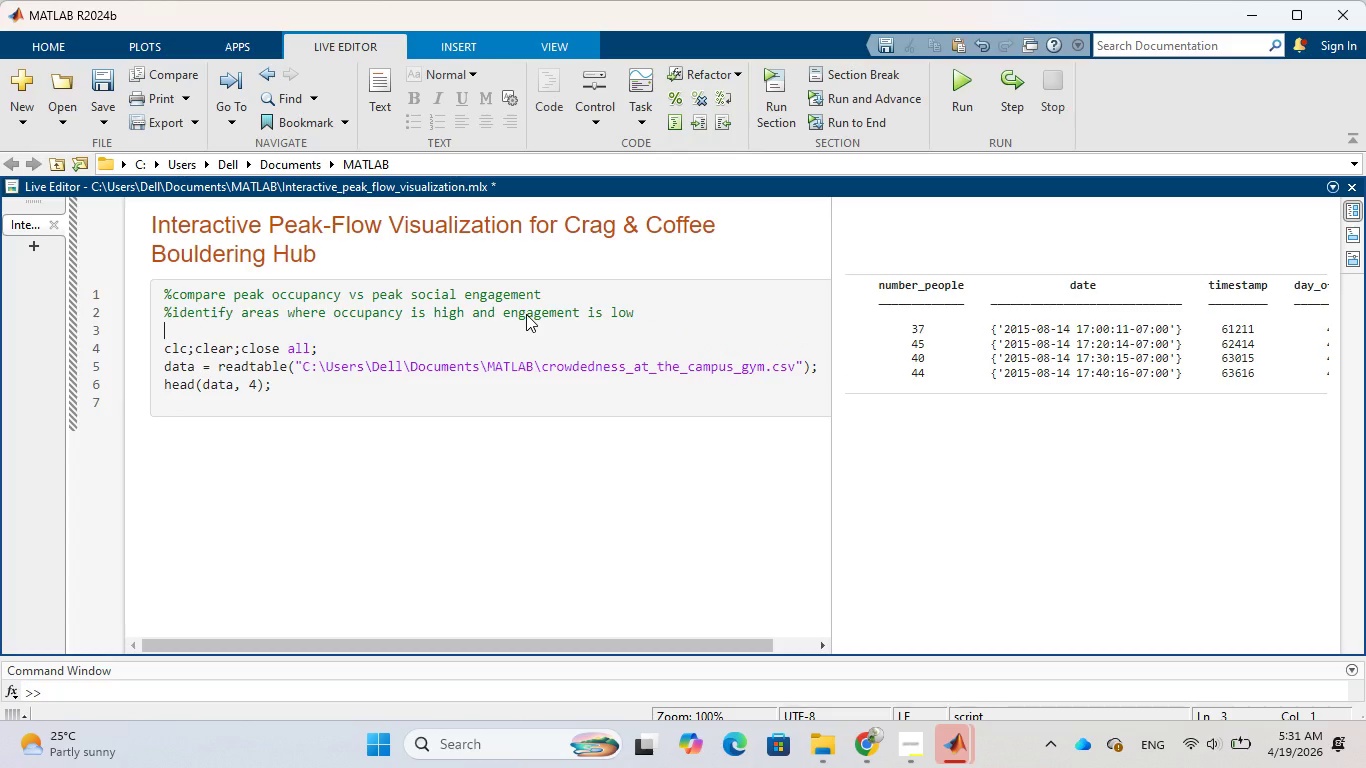 
type(%highlight with overlays or colord regions)
 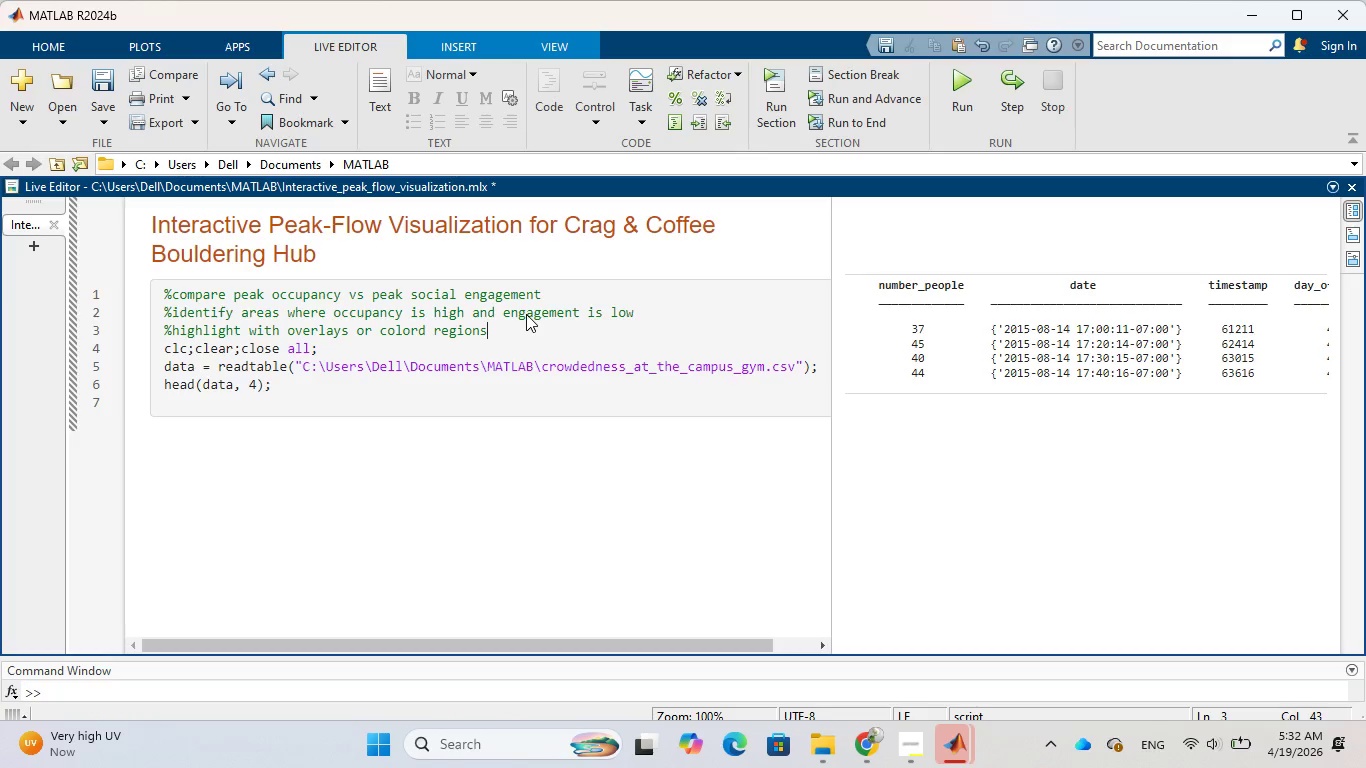 
wait(17.06)
 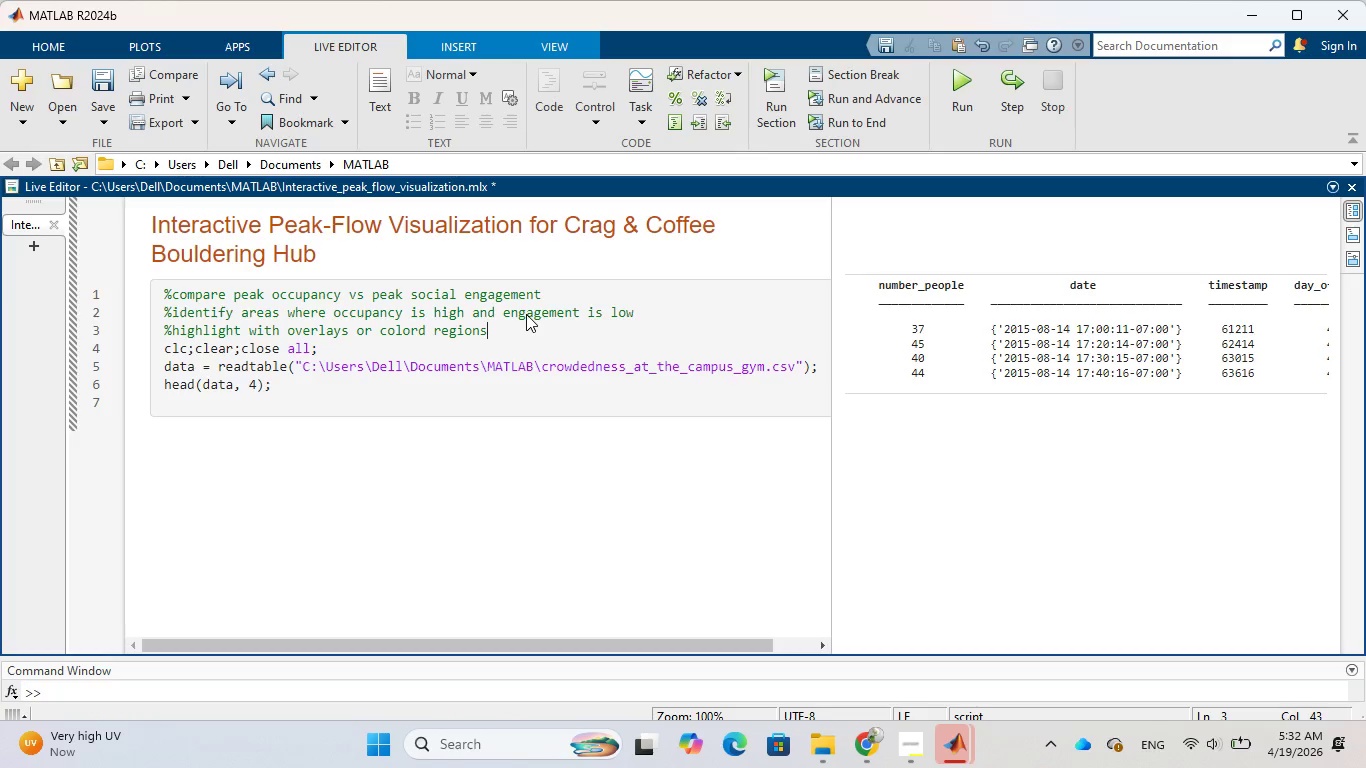 
key(Enter)
 